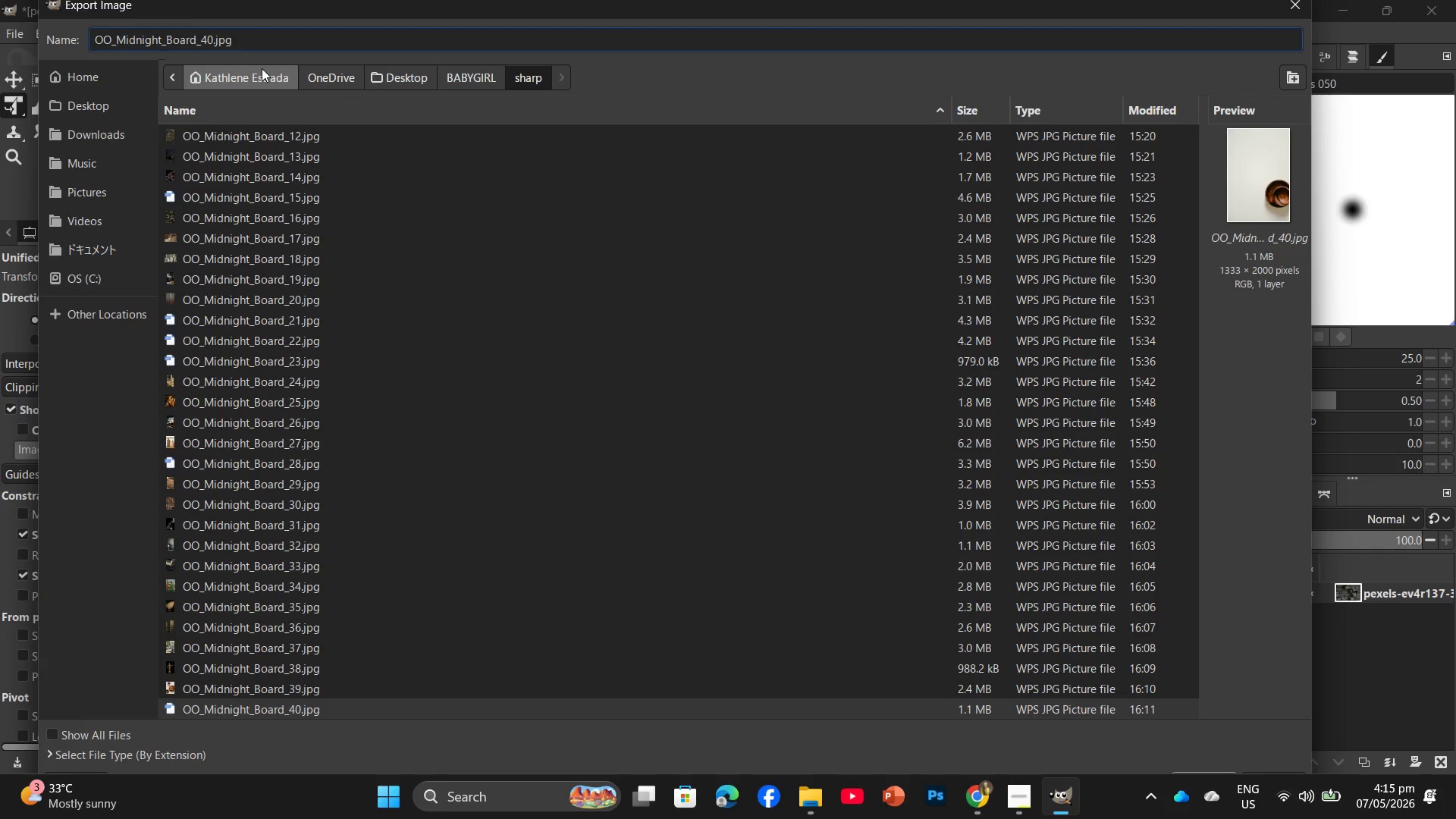 
key(Backspace)
 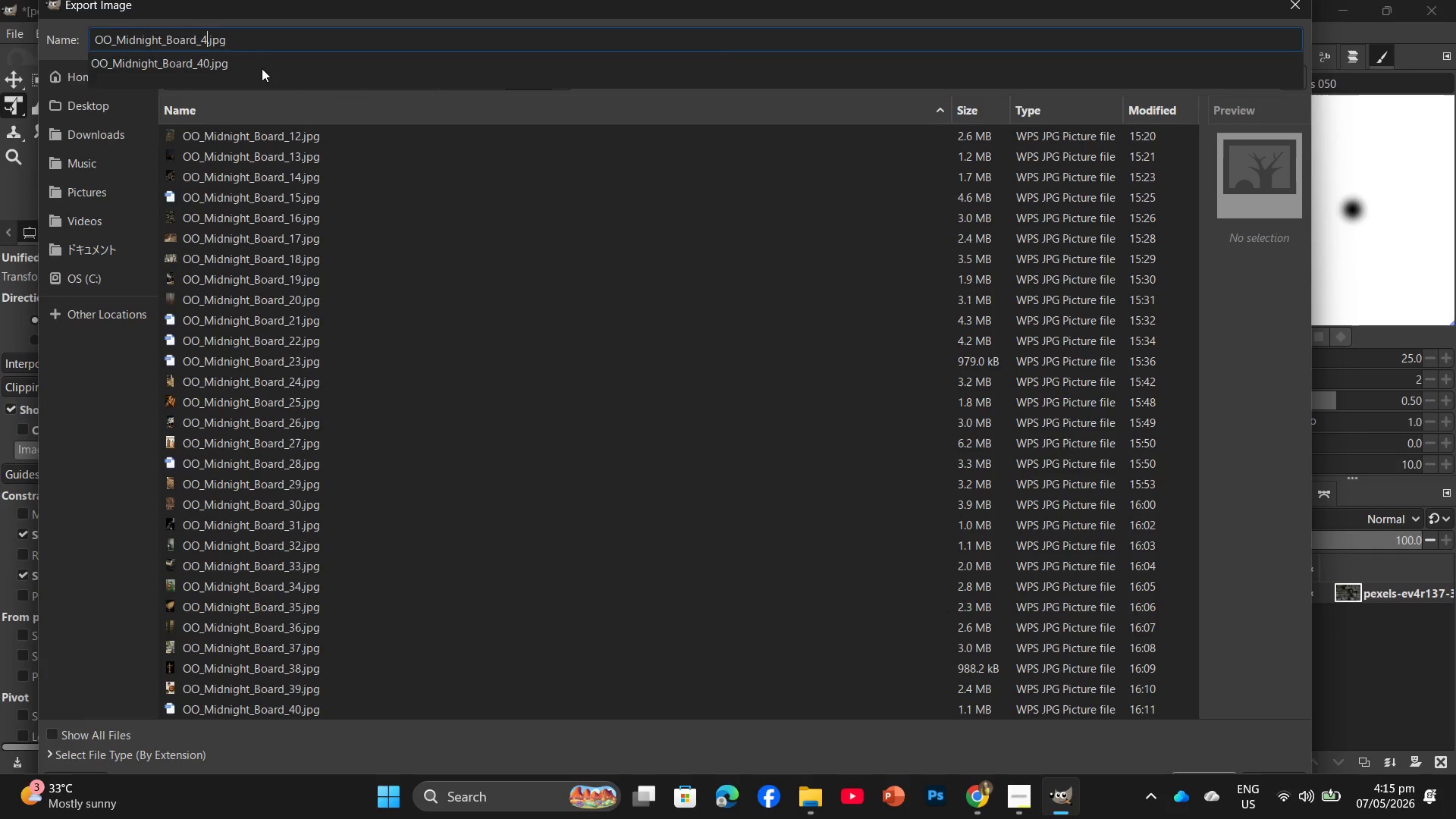 
key(Numpad1)
 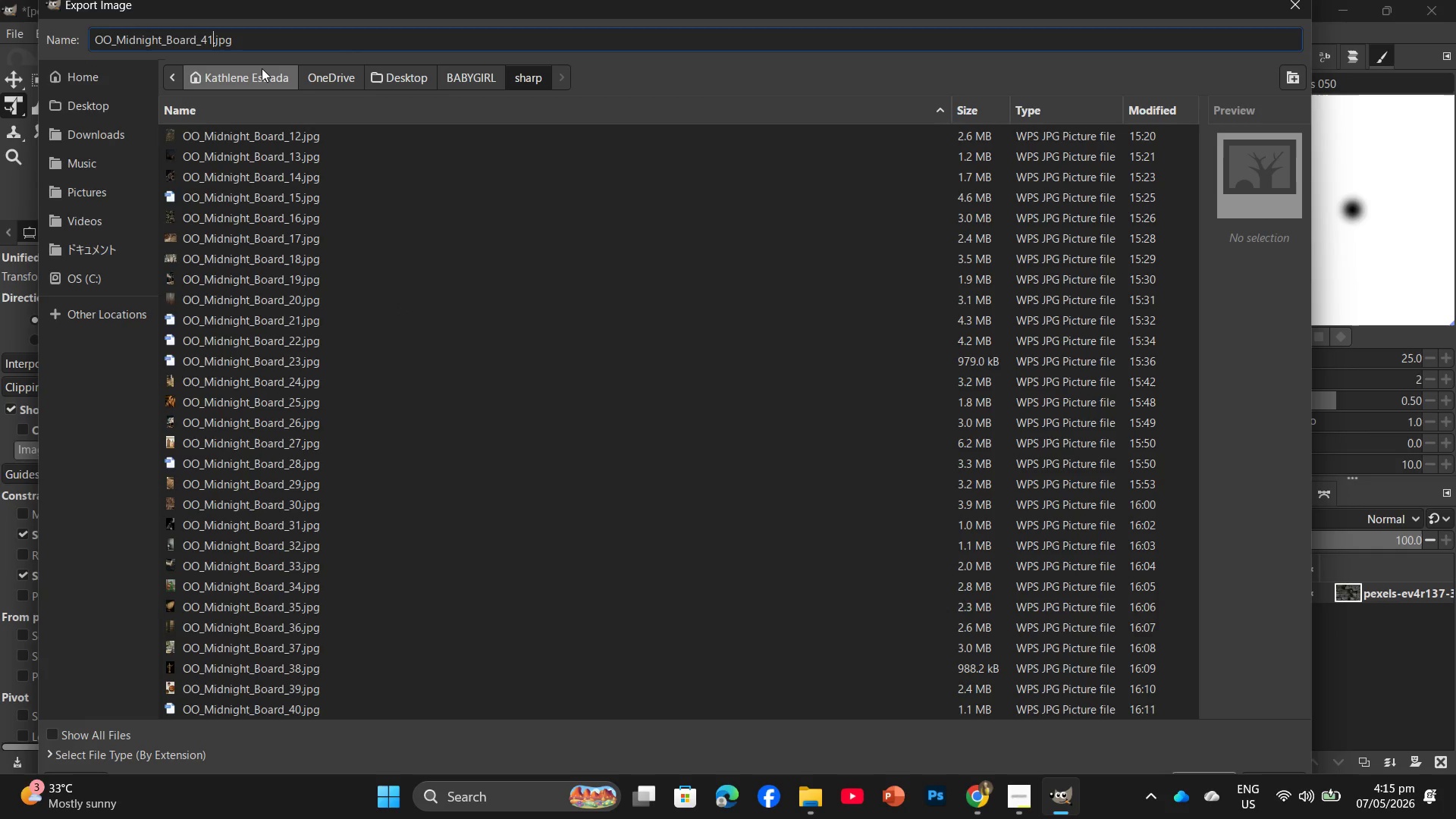 
key(NumpadEnter)
 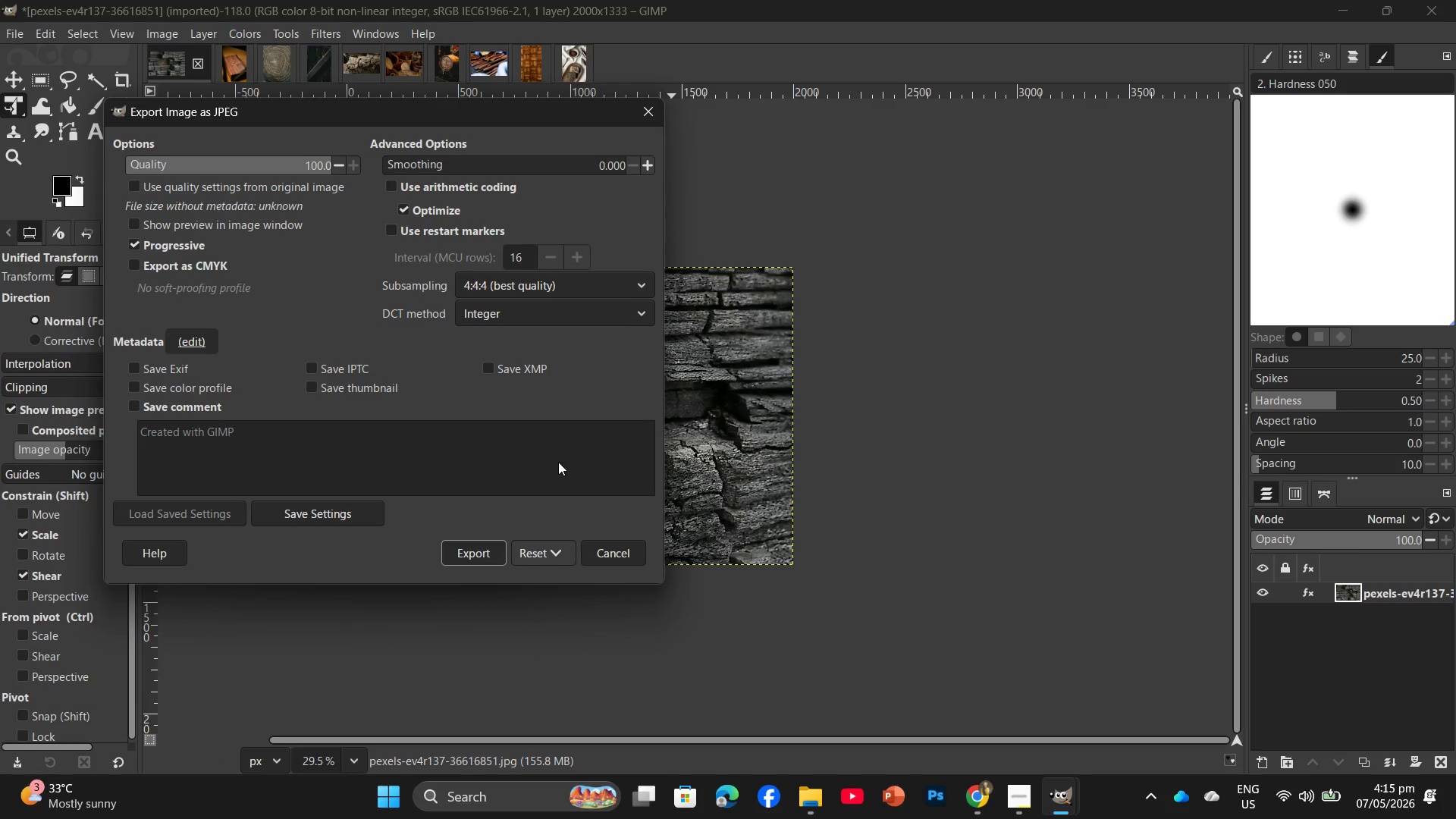 
left_click([466, 555])
 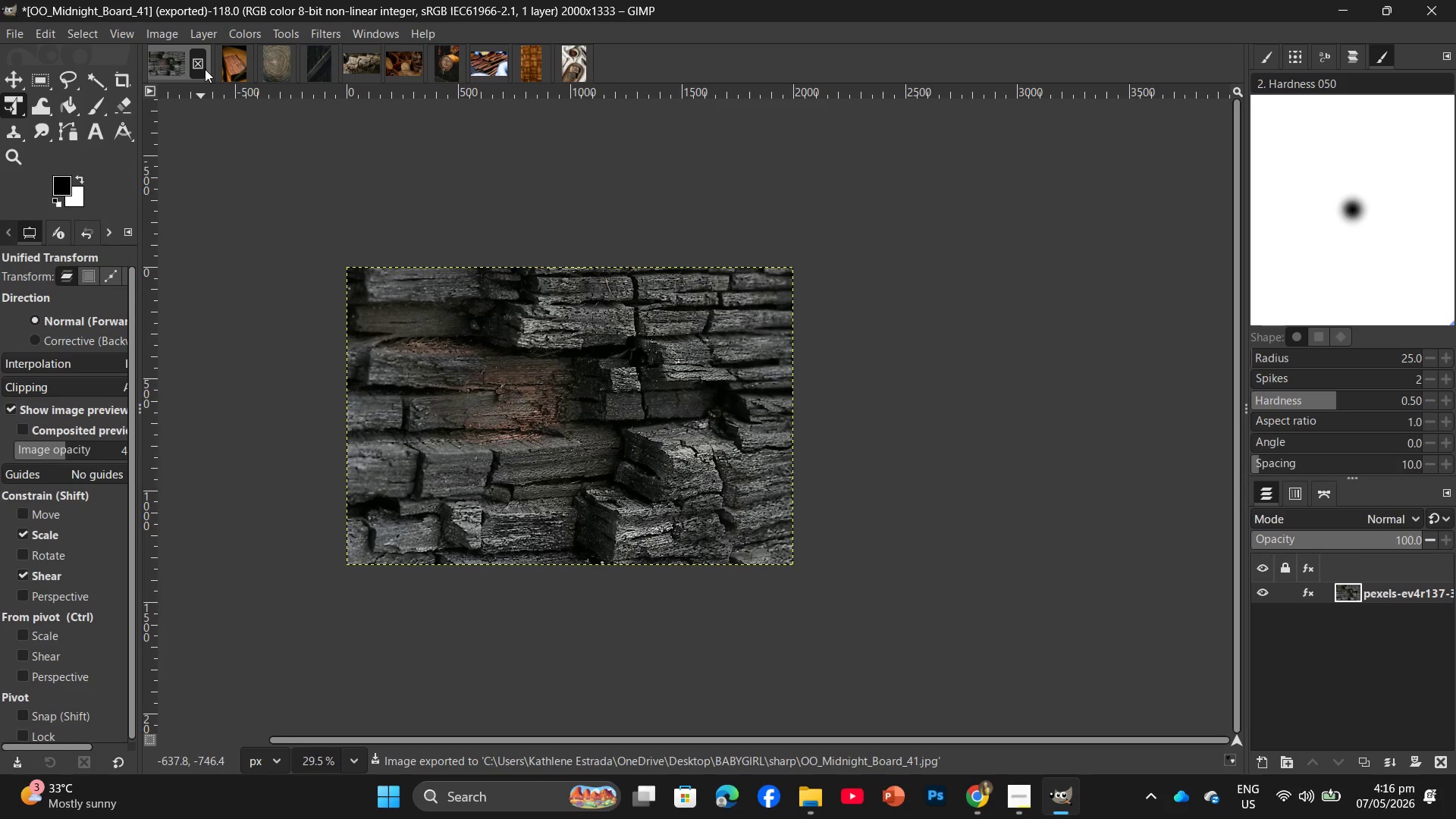 
left_click([196, 61])
 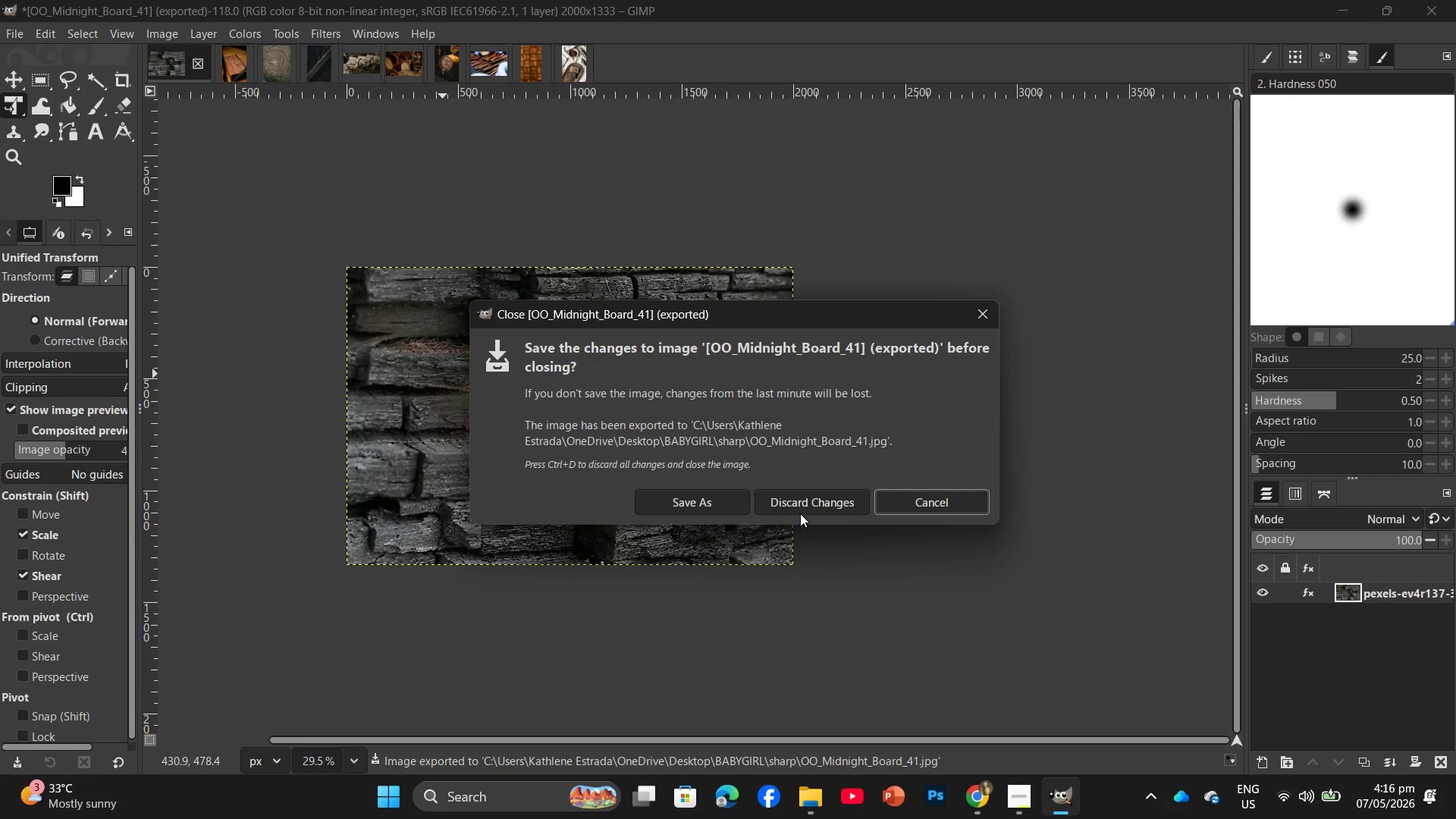 
left_click([802, 504])
 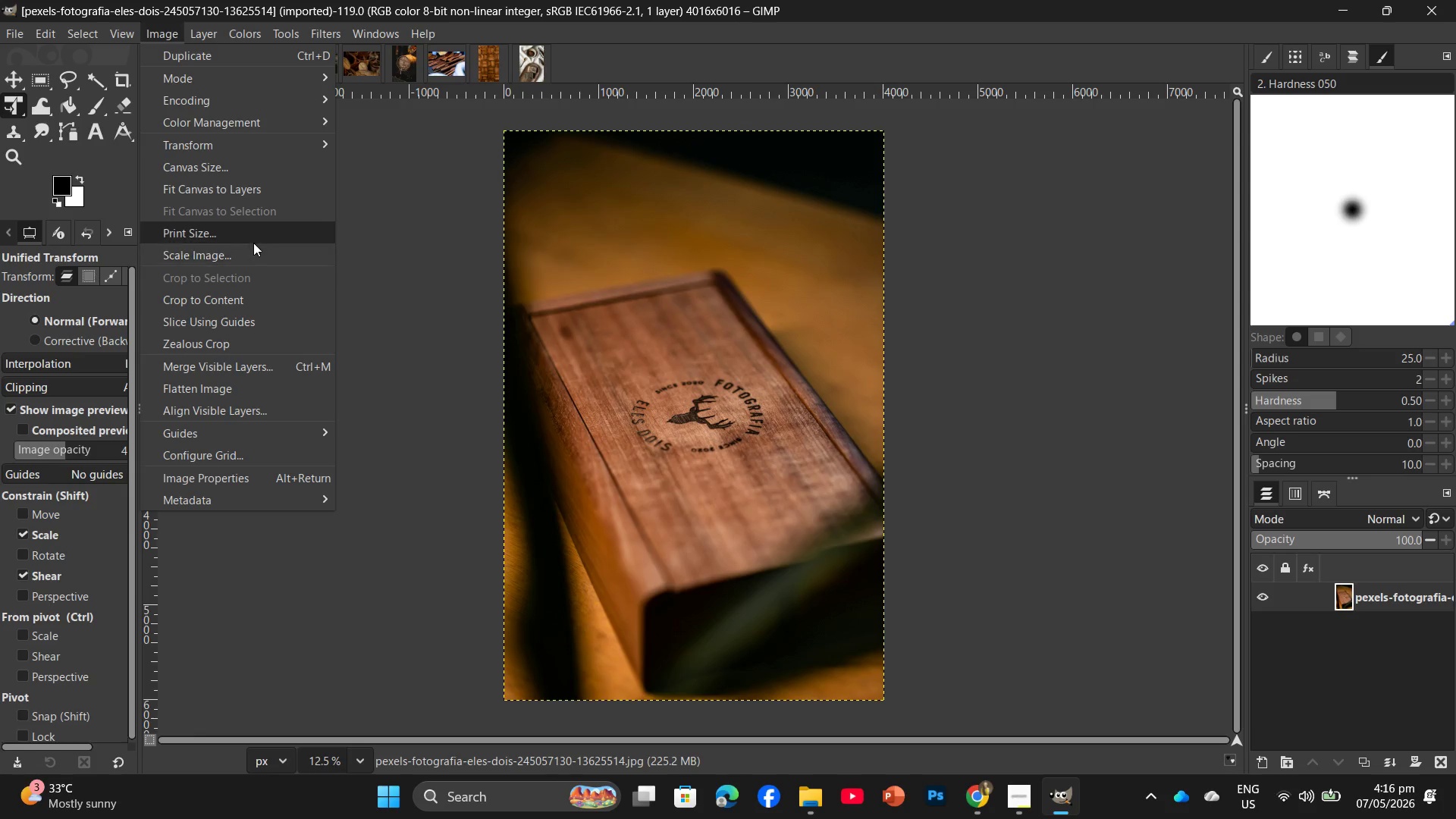 
left_click([887, 303])
 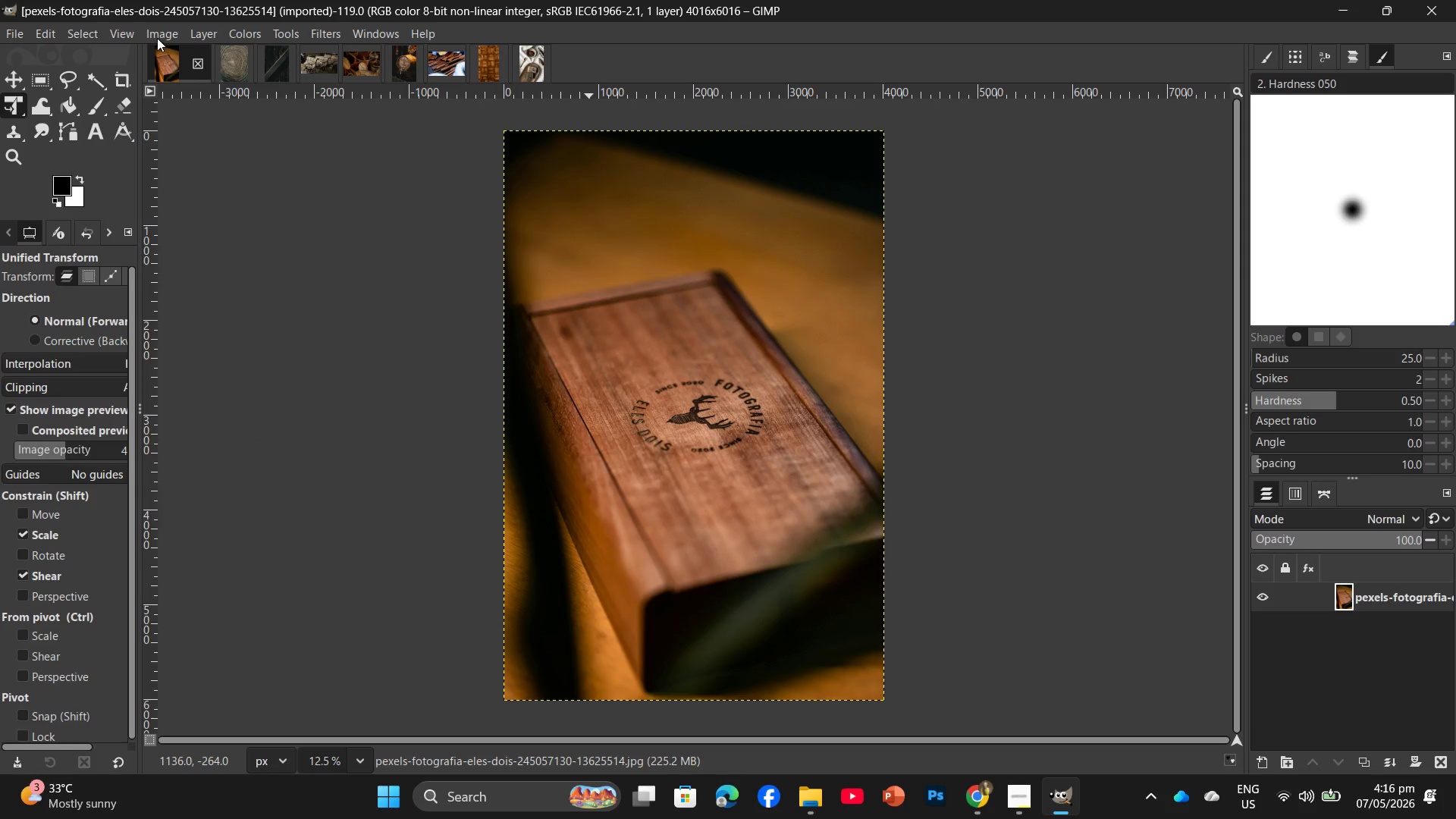 
left_click([157, 30])
 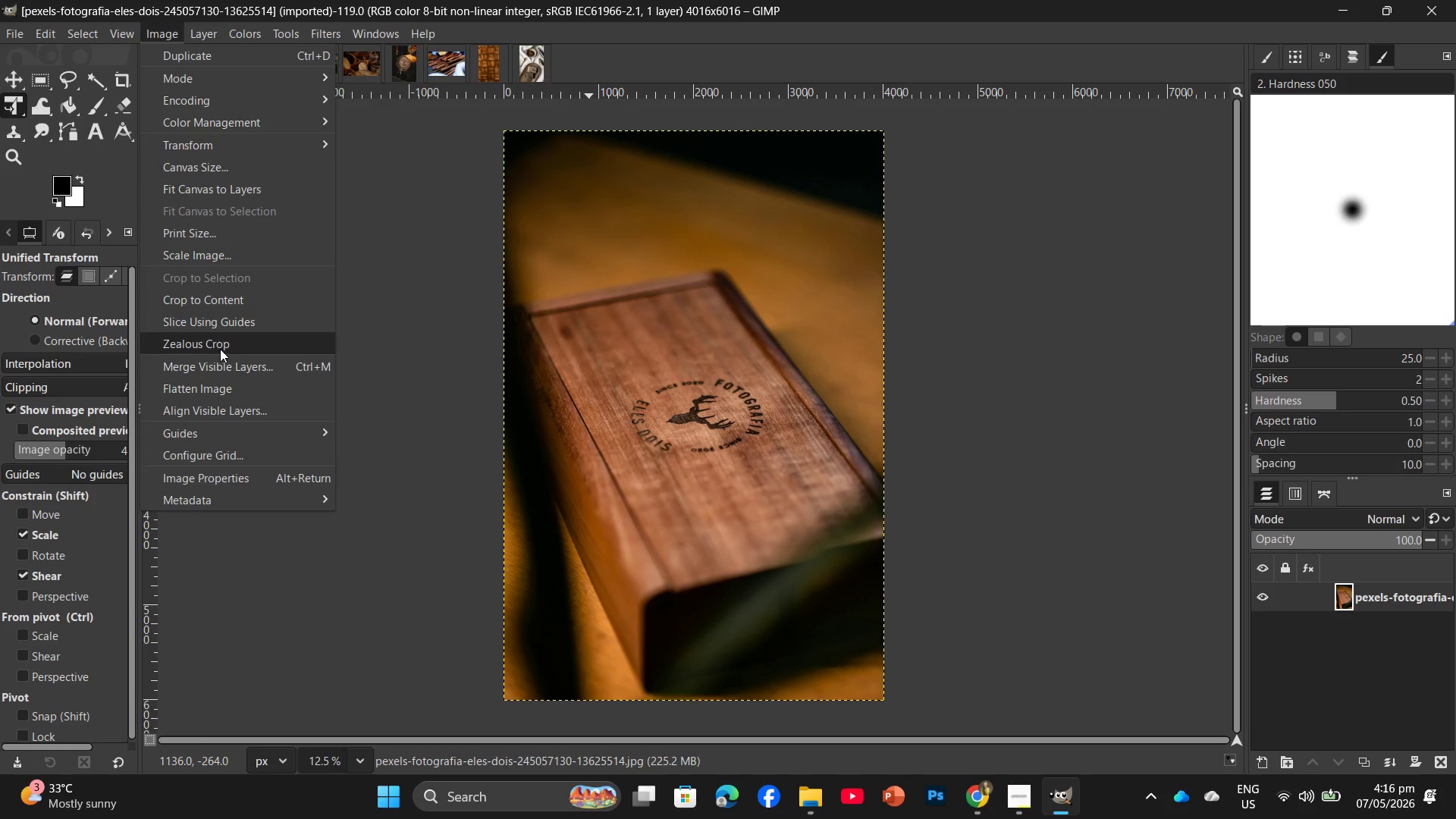 
left_click([231, 253])
 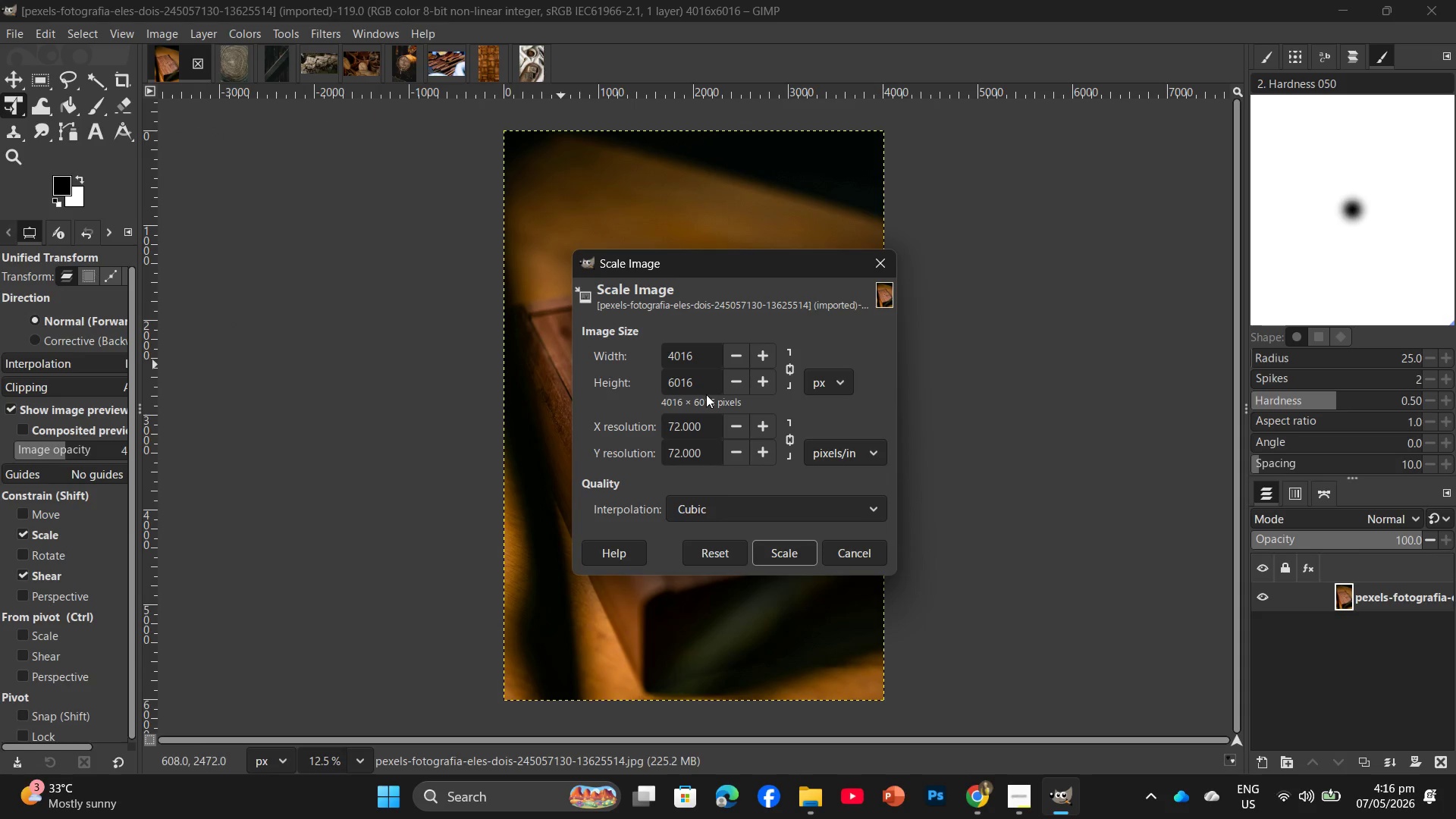 
left_click_drag(start_coordinate=[705, 388], to_coordinate=[661, 391])
 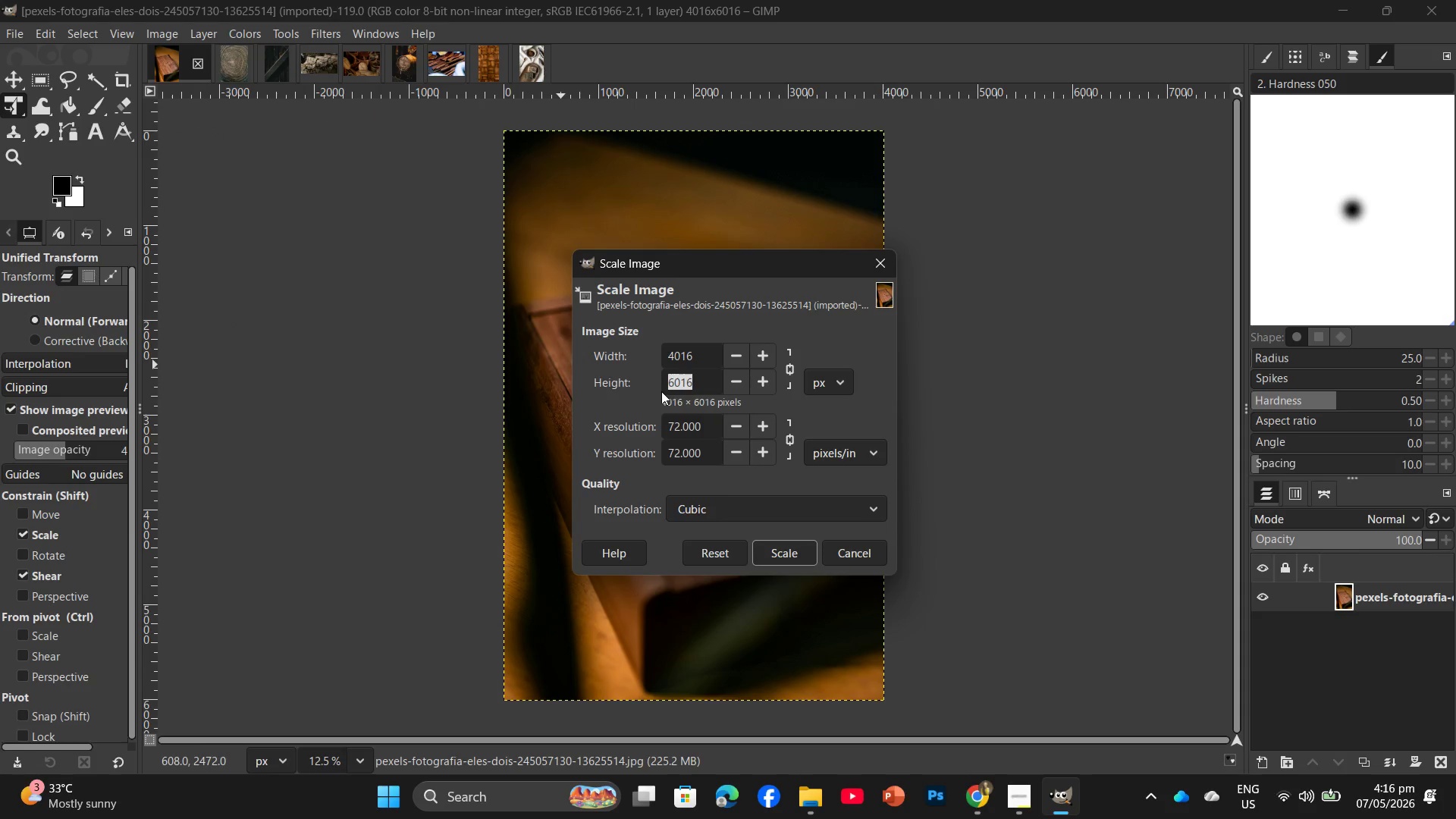 
key(Numpad2)
 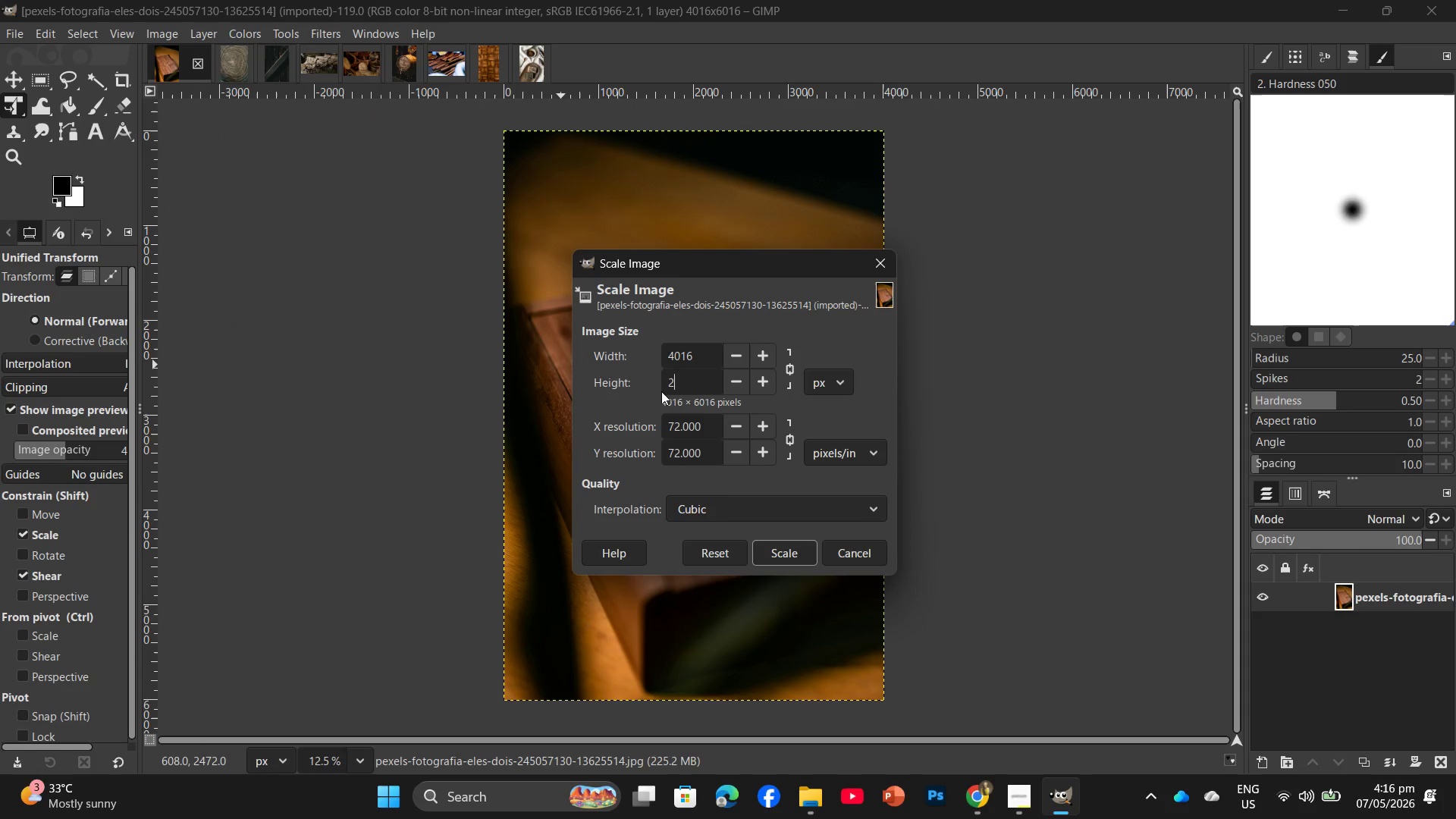 
key(Numpad0)
 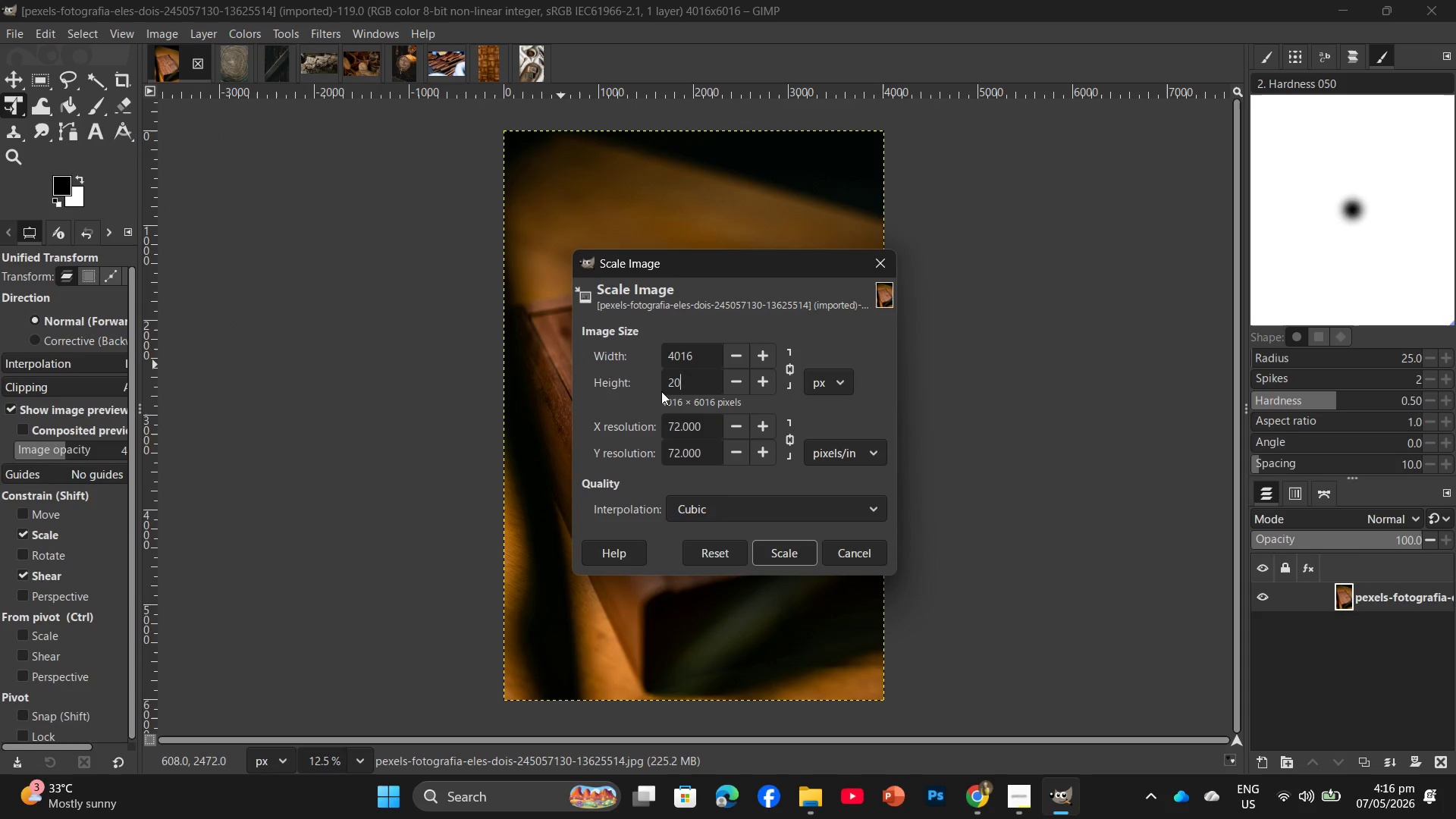 
key(Numpad0)
 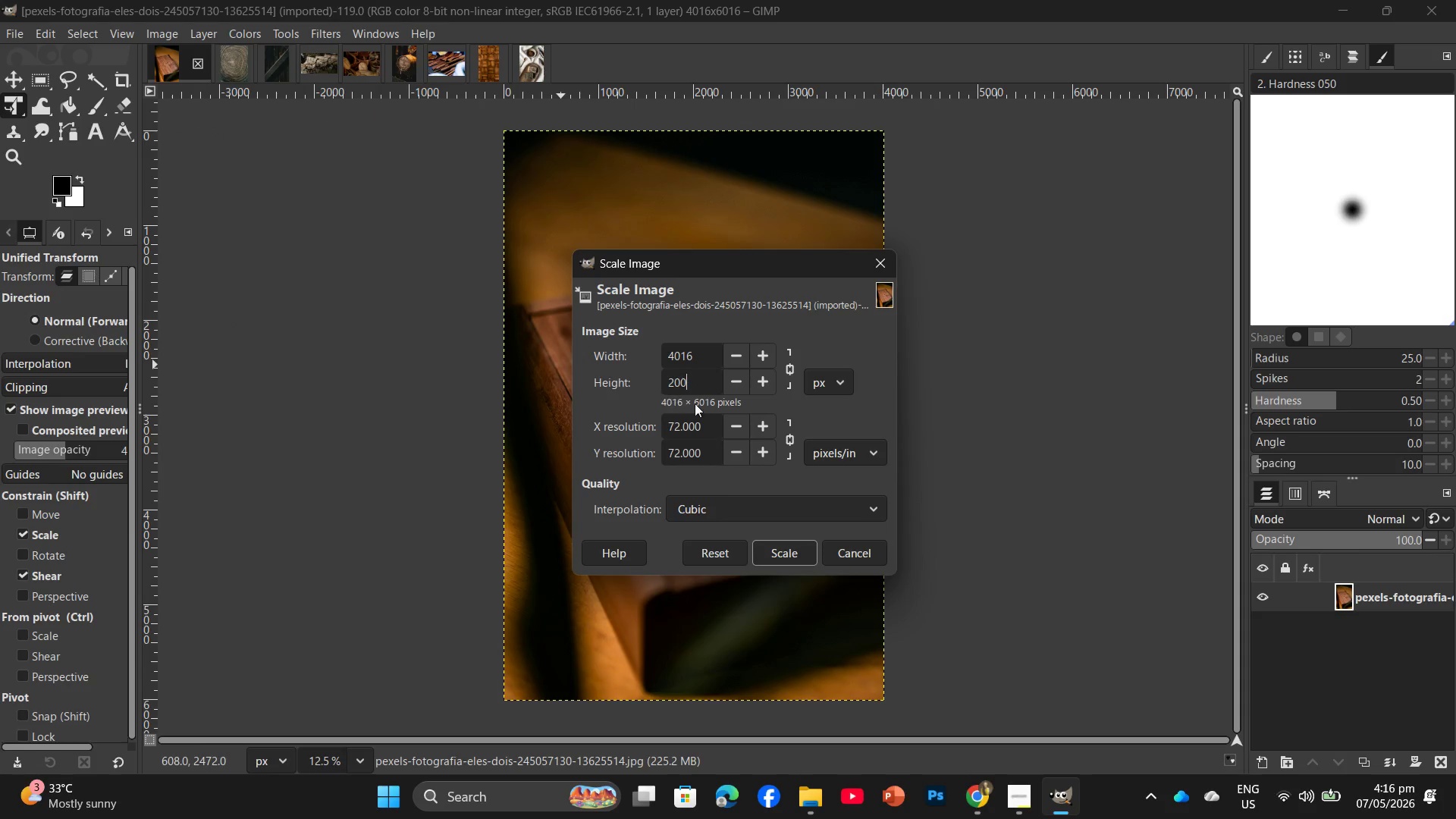 
key(Numpad0)
 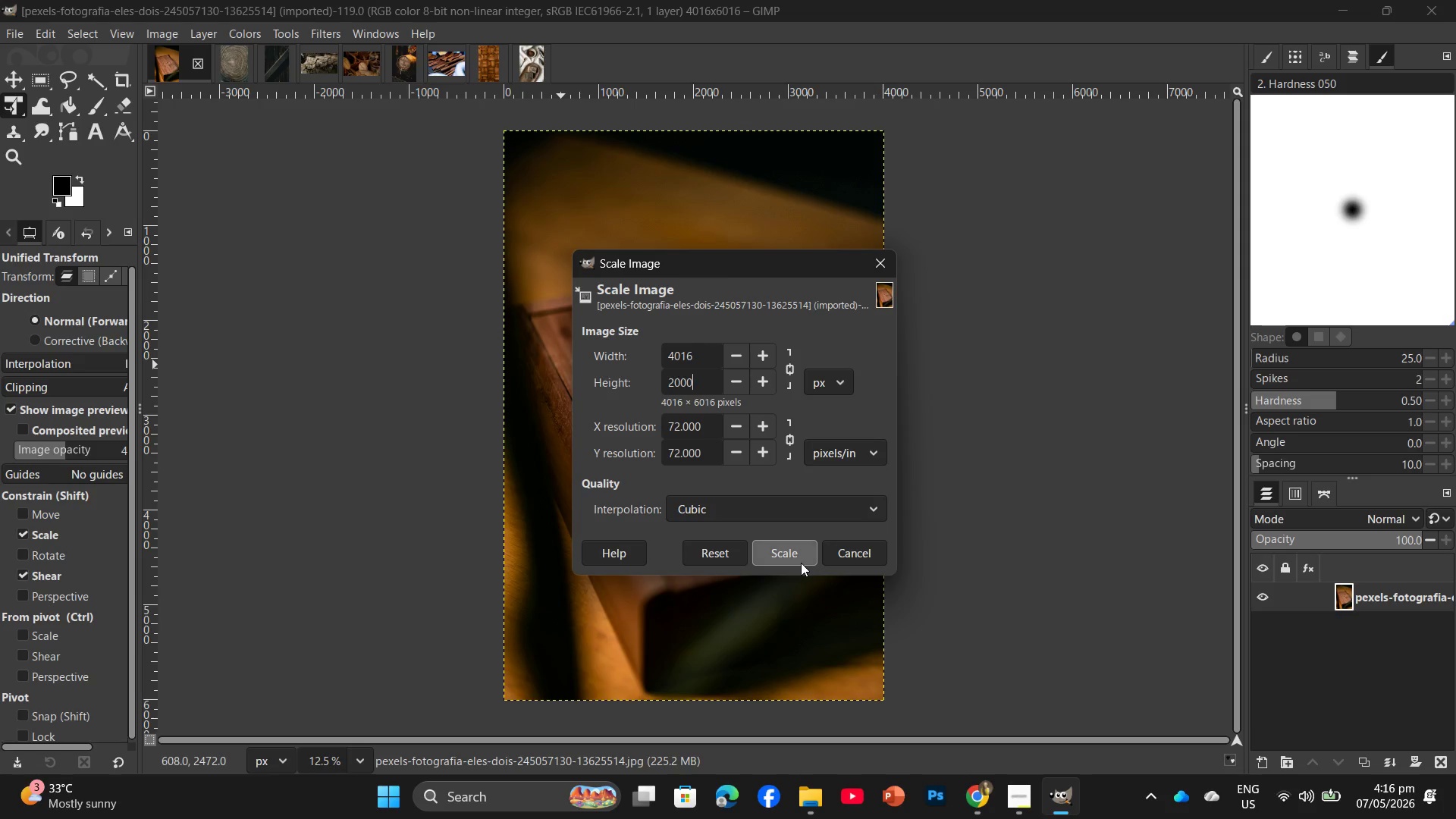 
left_click([801, 563])
 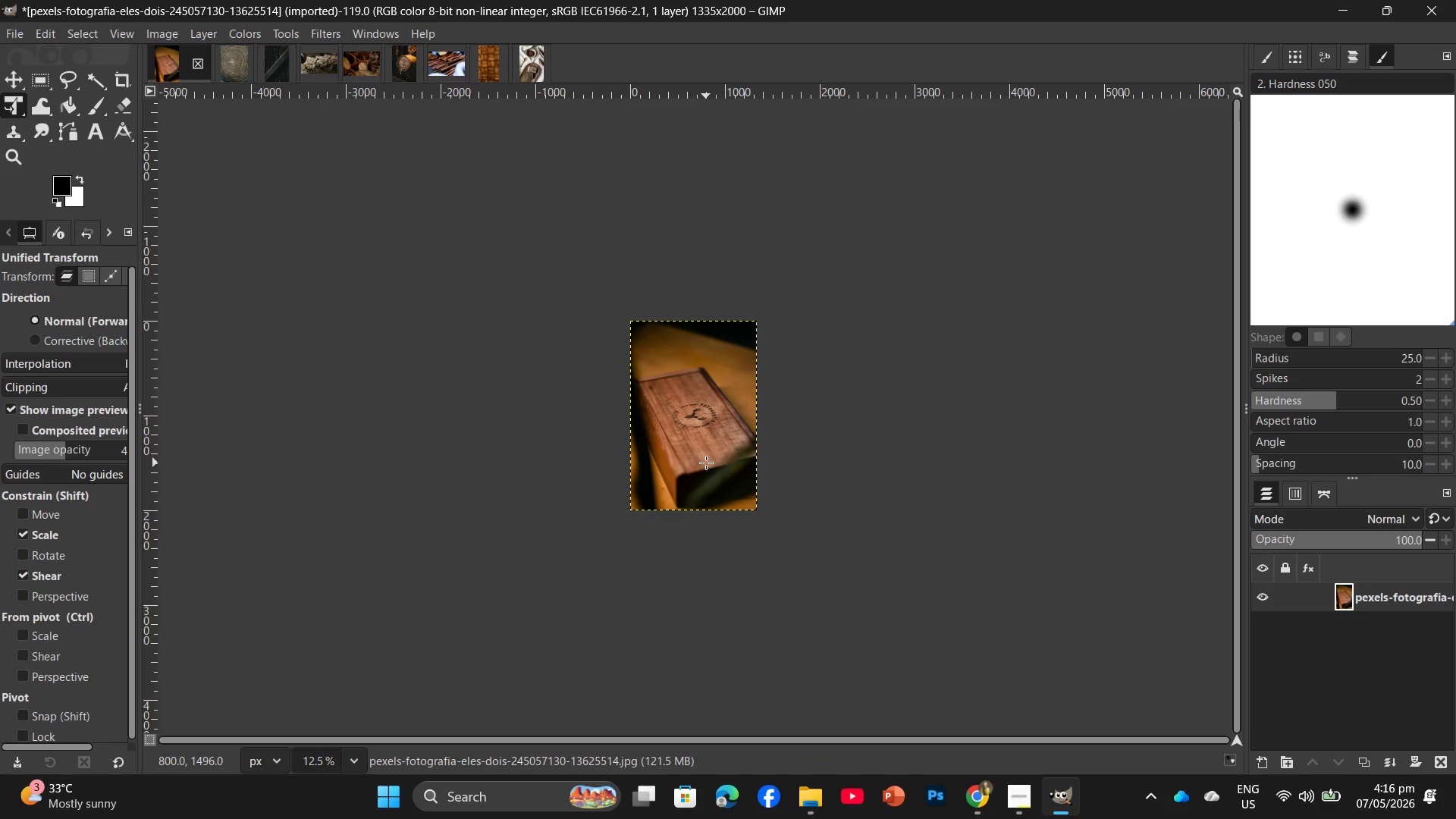 
hold_key(key=ControlLeft, duration=1.72)
scroll: coordinate [884, 453], scroll_direction: up, amount: 14.0
 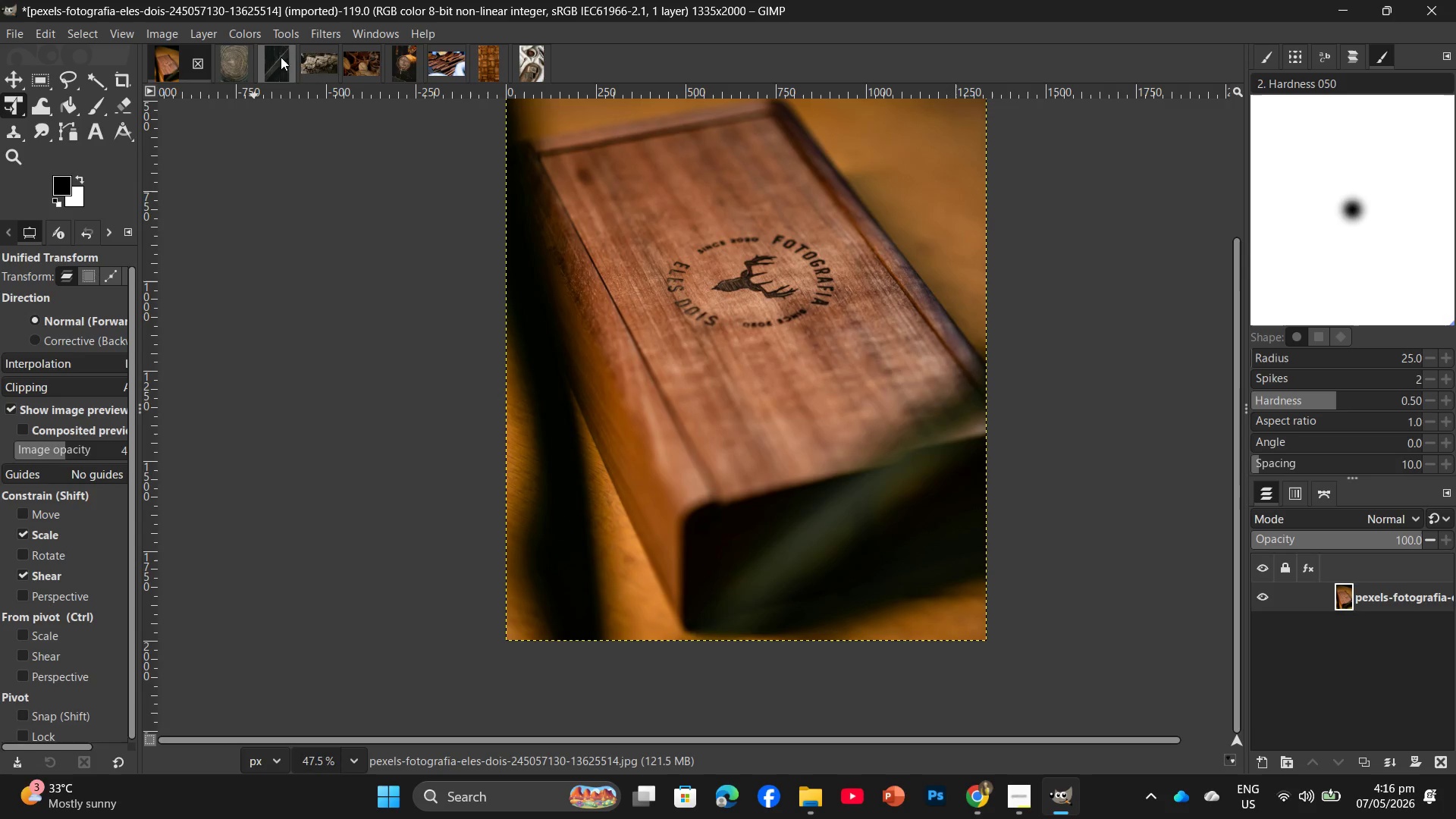 
left_click([325, 27])
 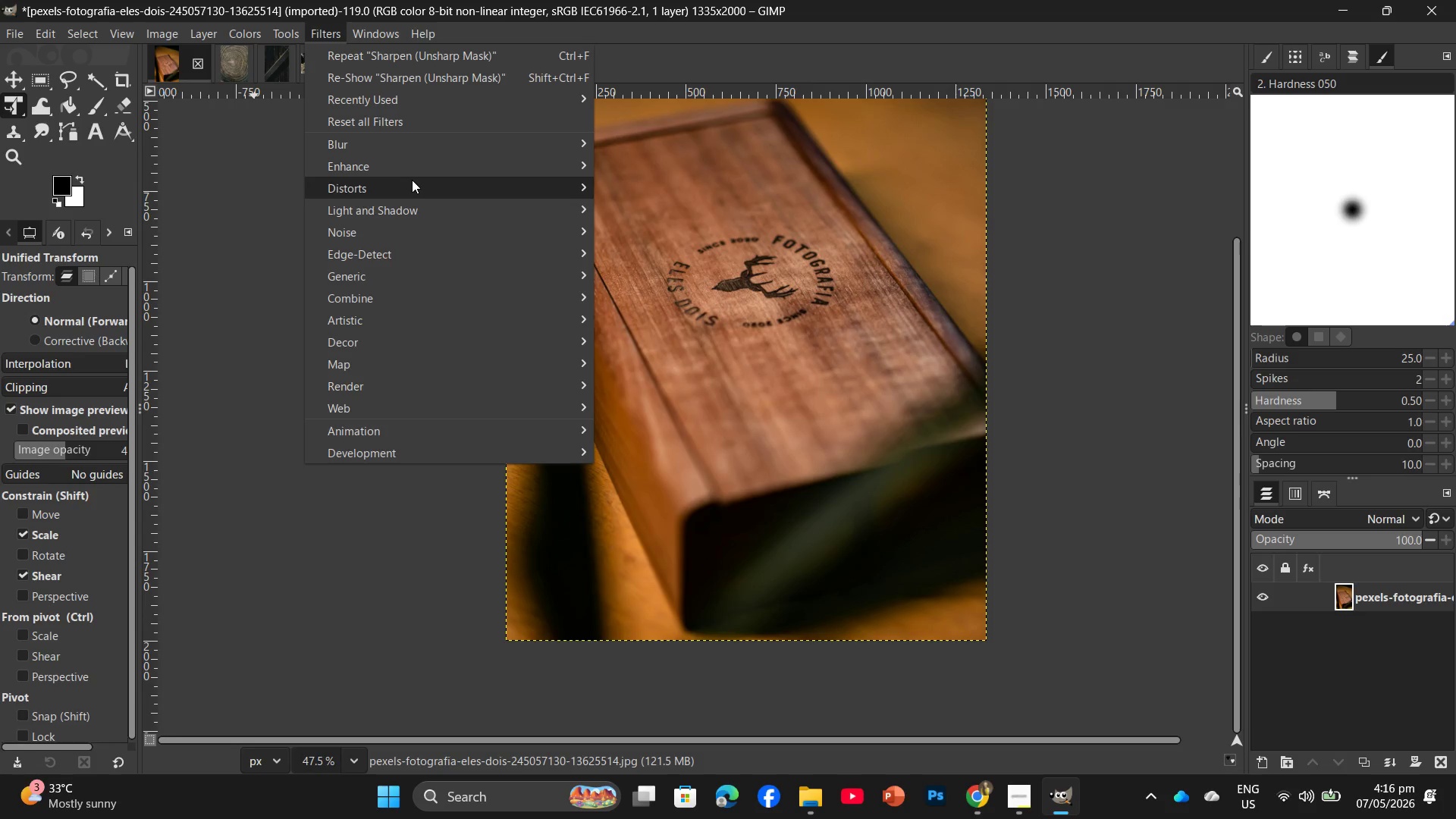 
left_click([416, 172])
 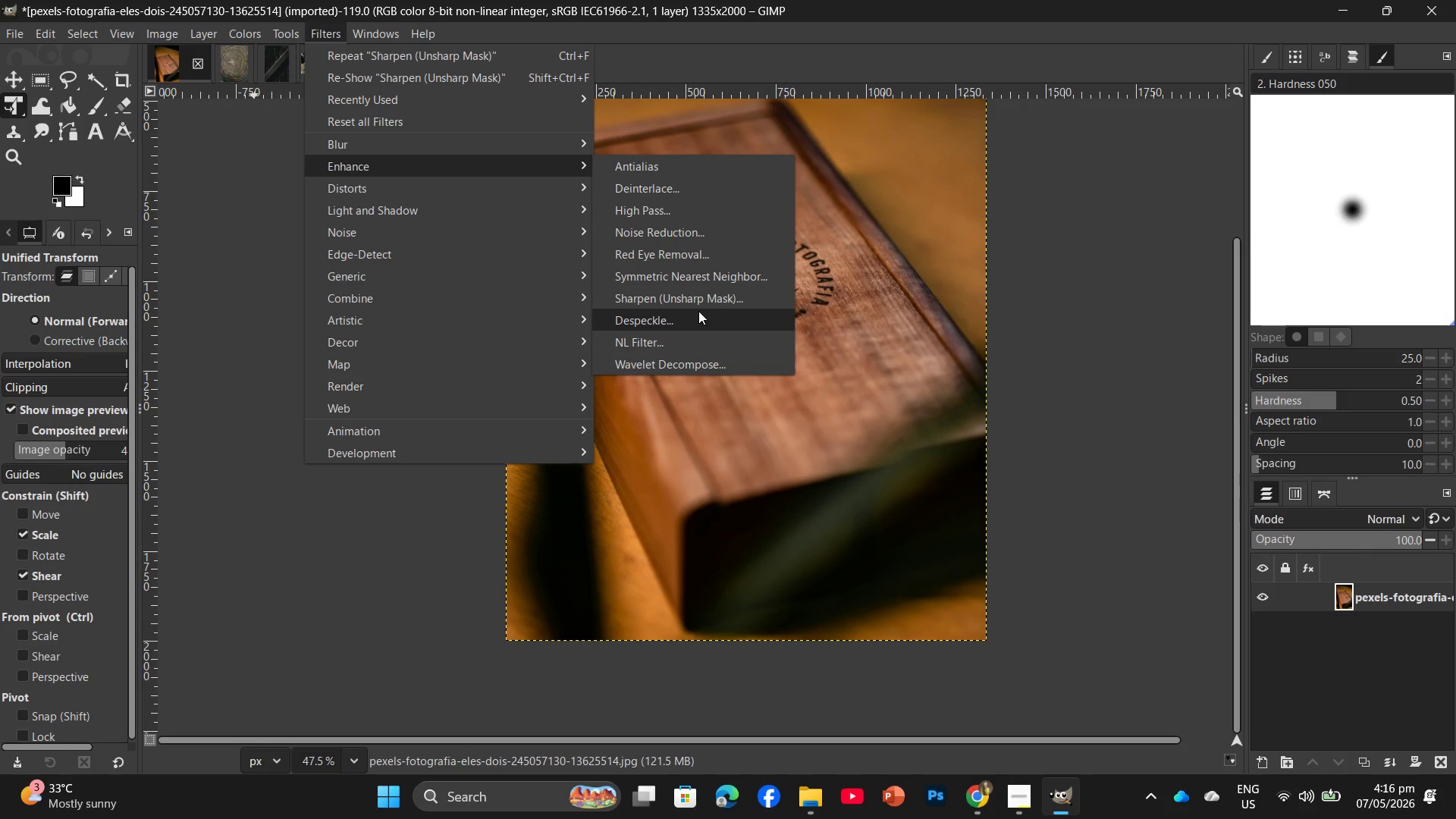 
left_click_drag(start_coordinate=[387, 253], to_coordinate=[501, 134])
 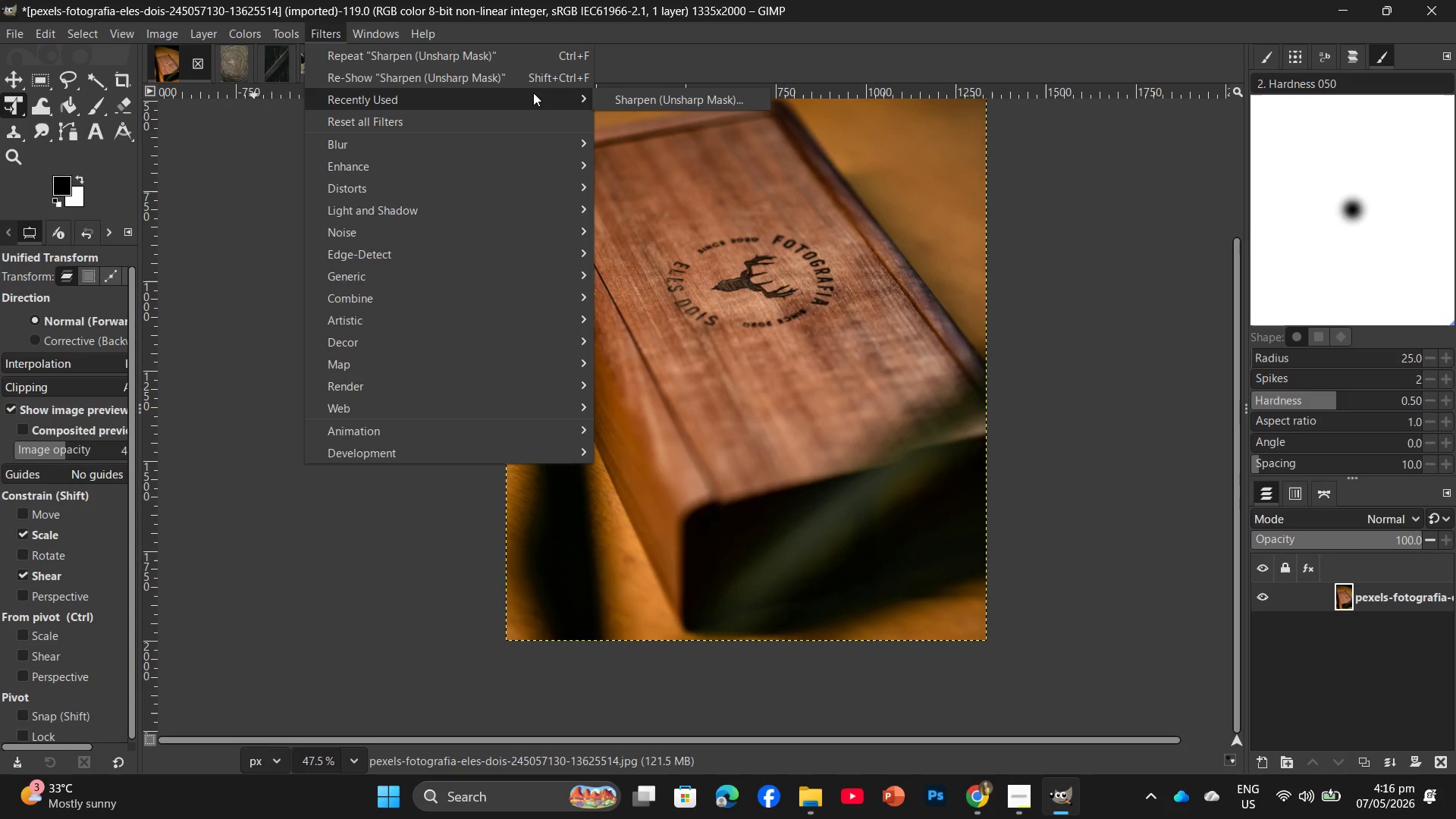 
wait(15.11)
 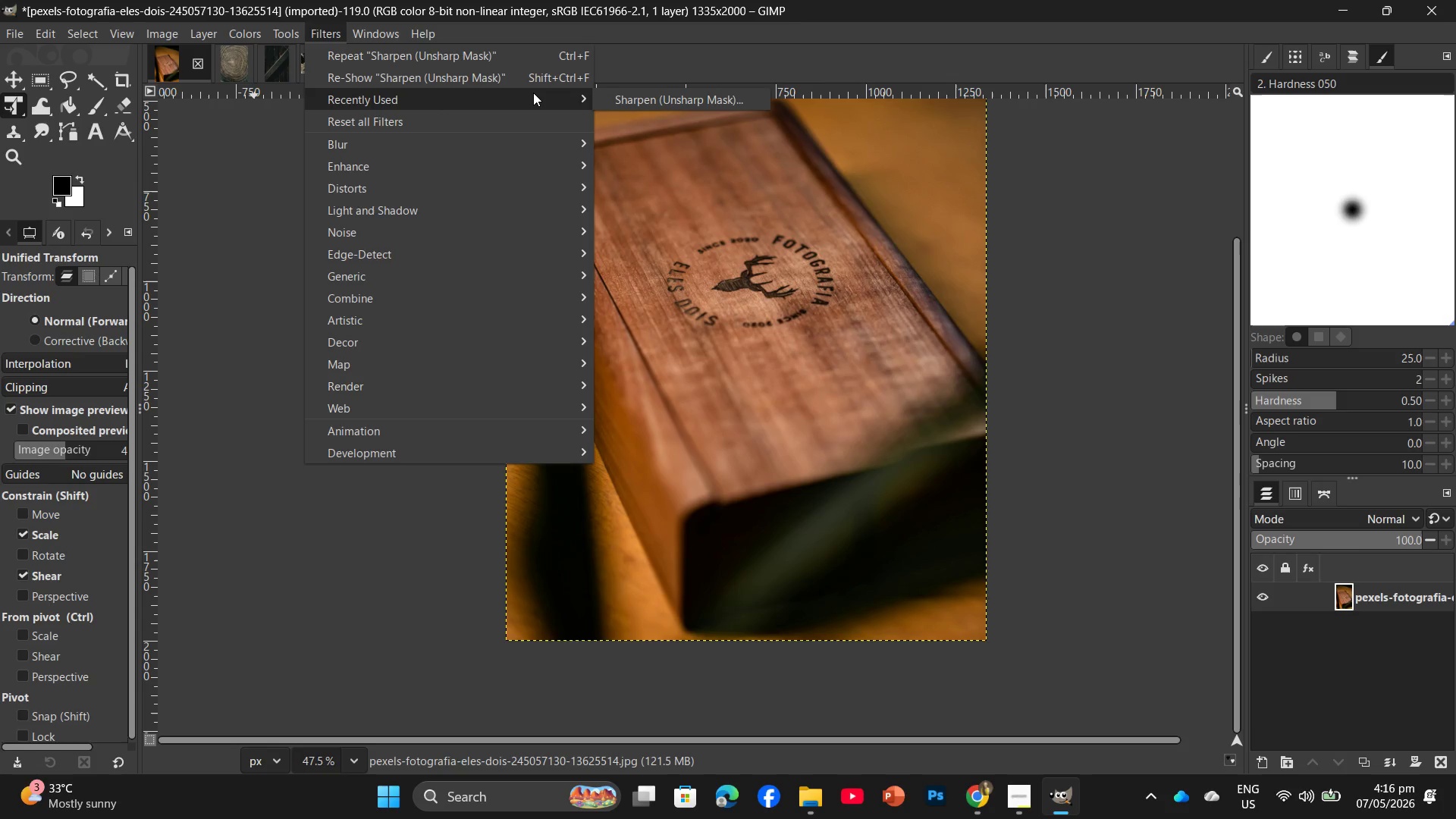 
left_click_drag(start_coordinate=[451, 162], to_coordinate=[451, 157])
 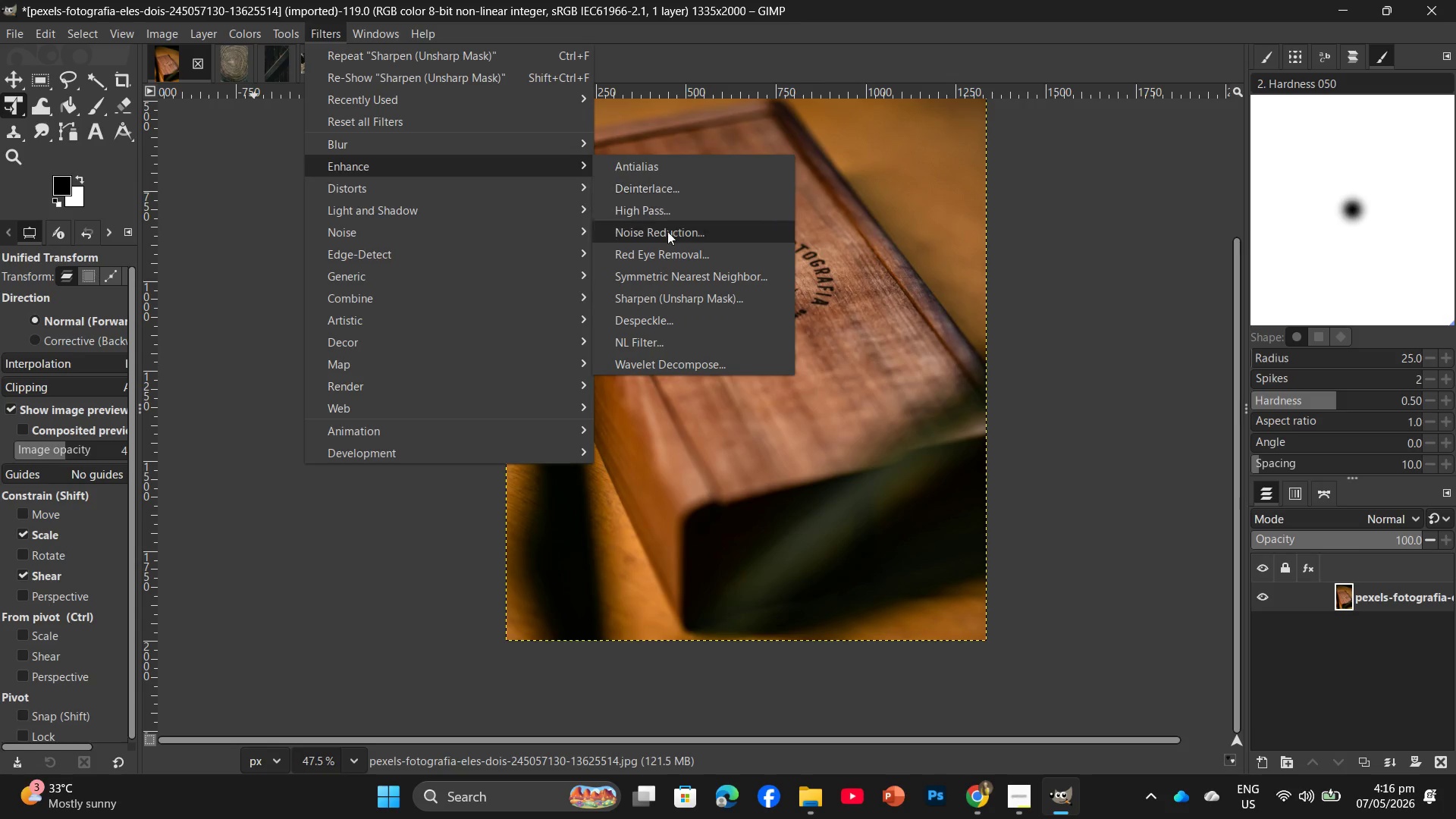 
left_click([672, 294])
 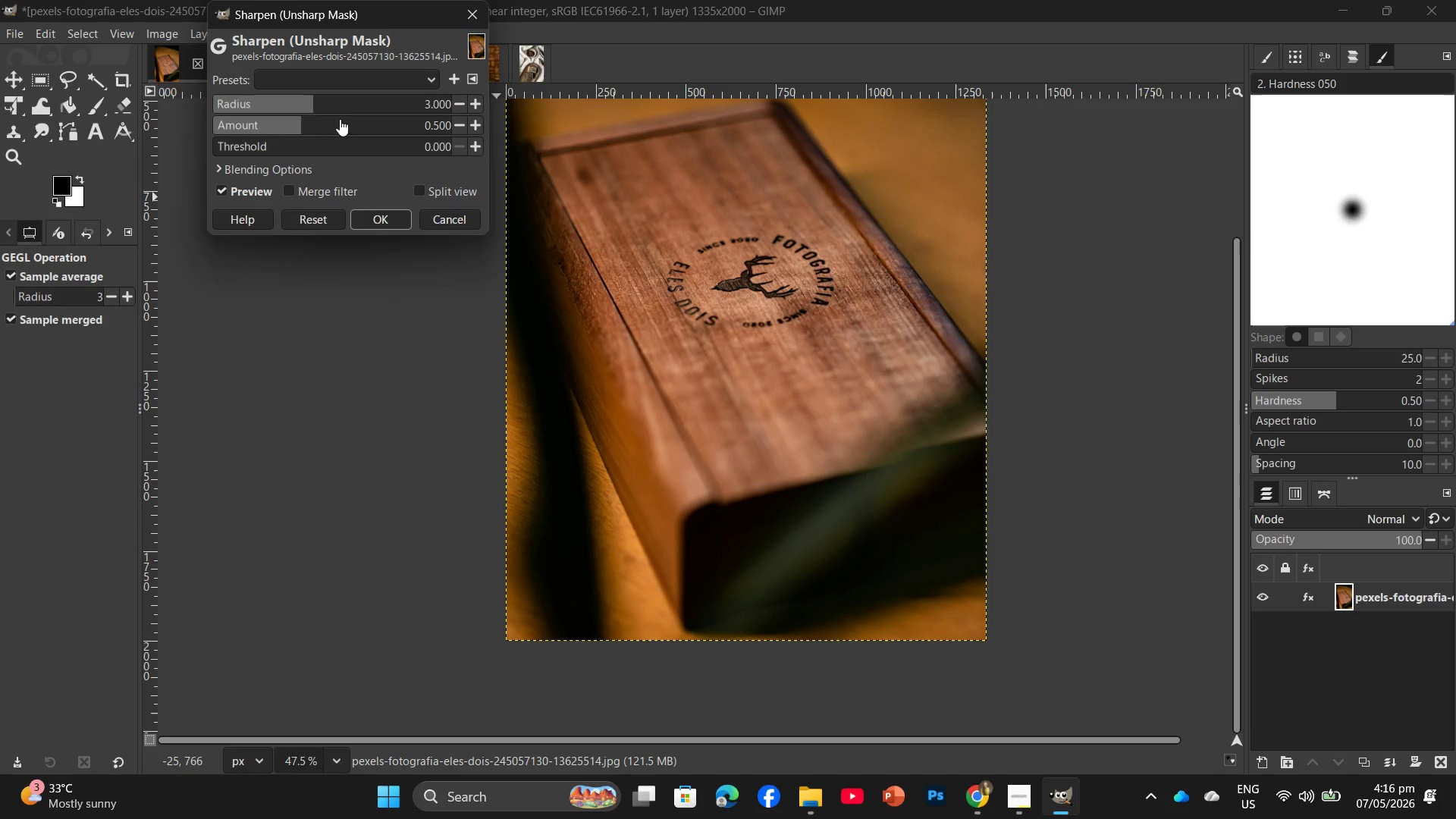 
left_click_drag(start_coordinate=[300, 123], to_coordinate=[324, 124])
 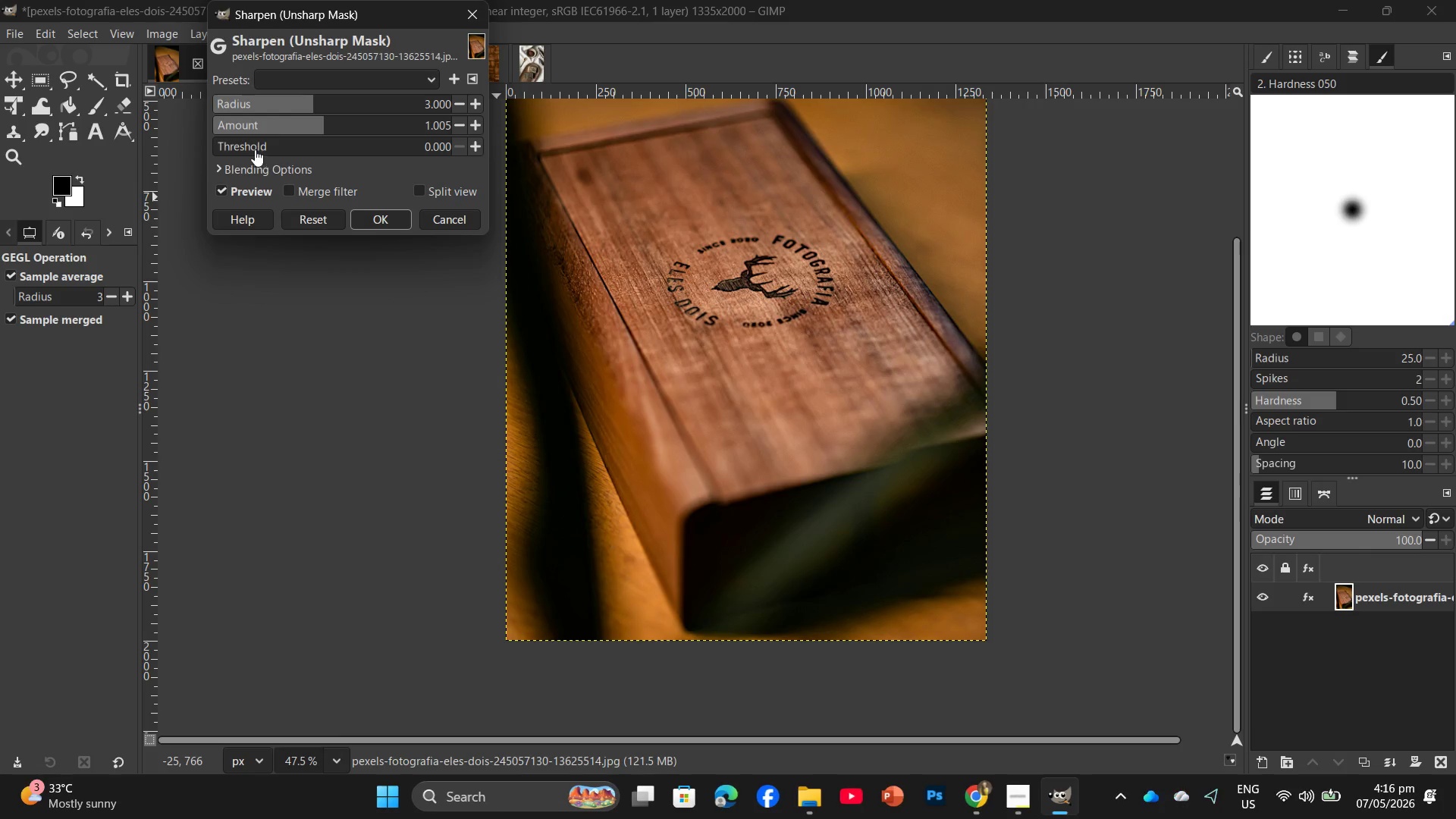 
left_click([253, 147])
 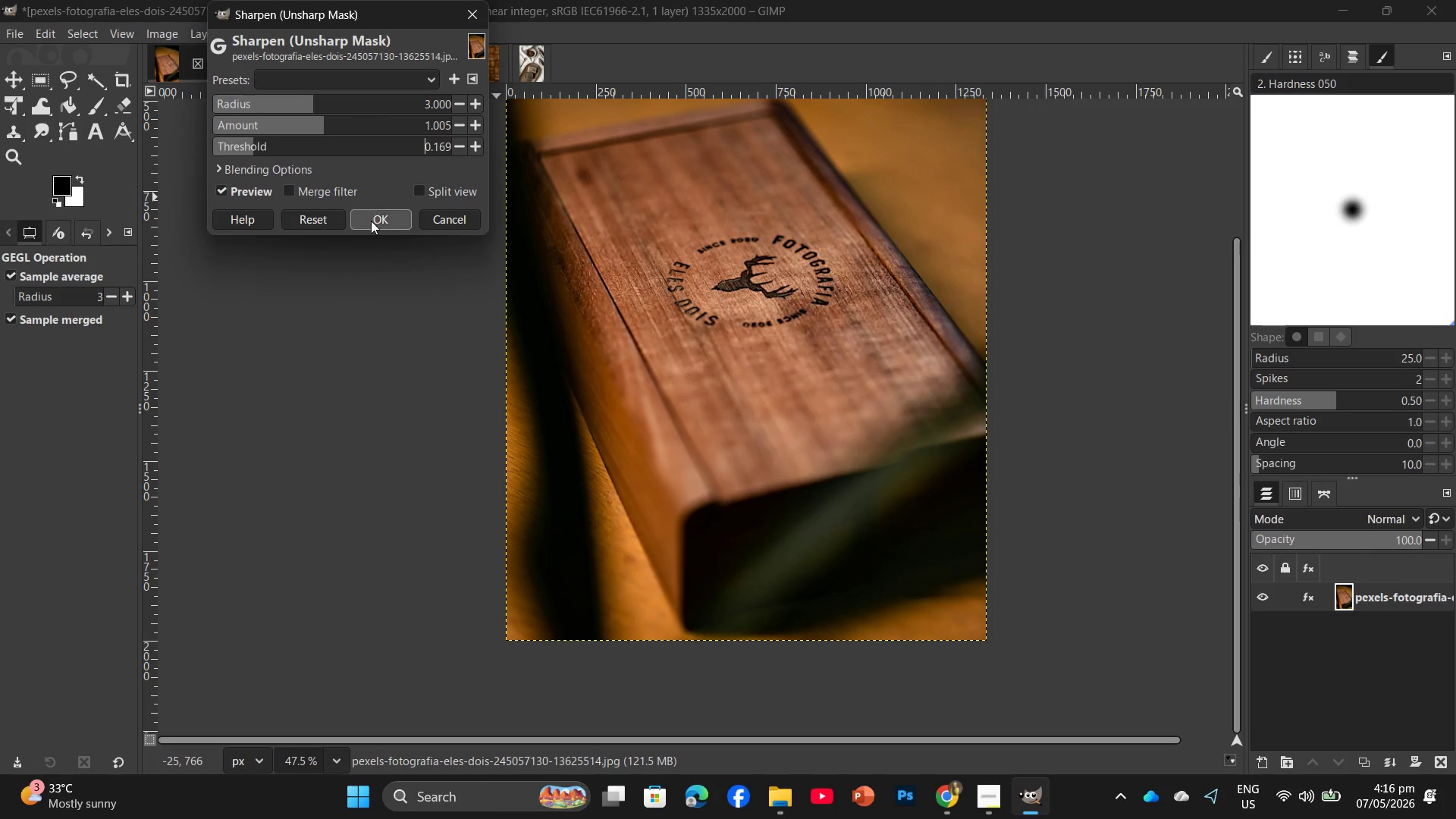 
left_click([371, 221])
 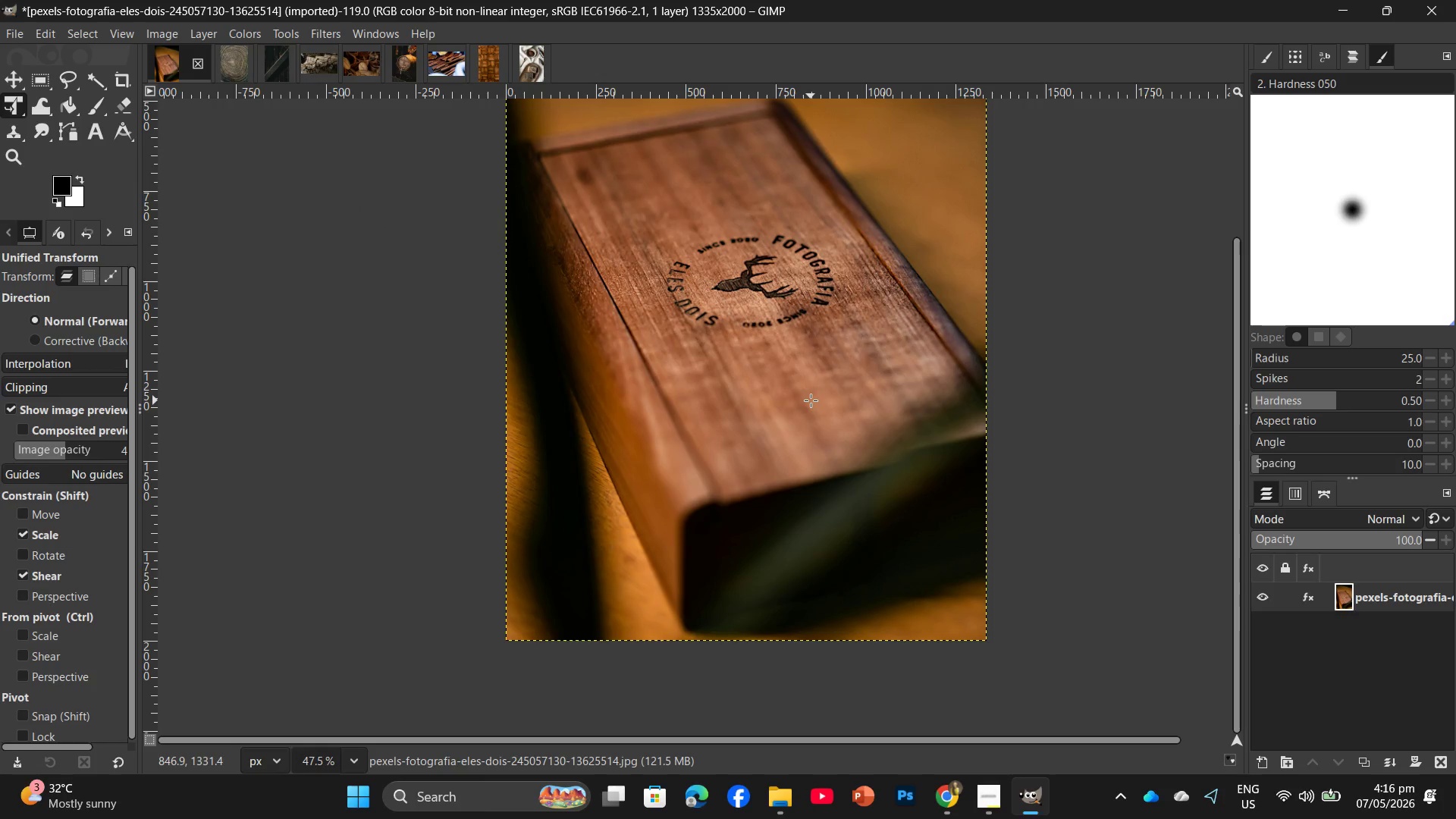 
key(Control+Shift+E)
 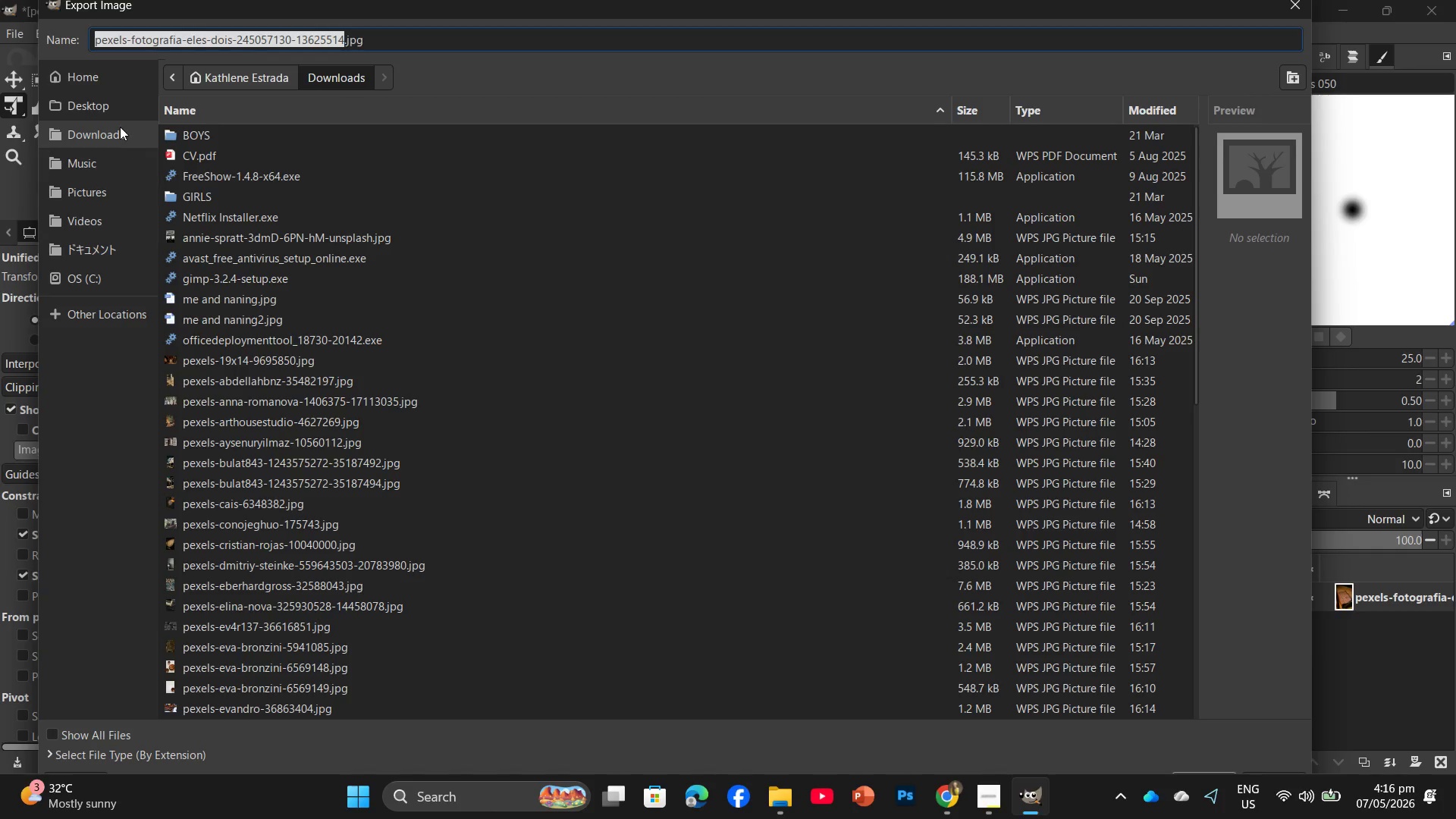 
left_click([120, 111])
 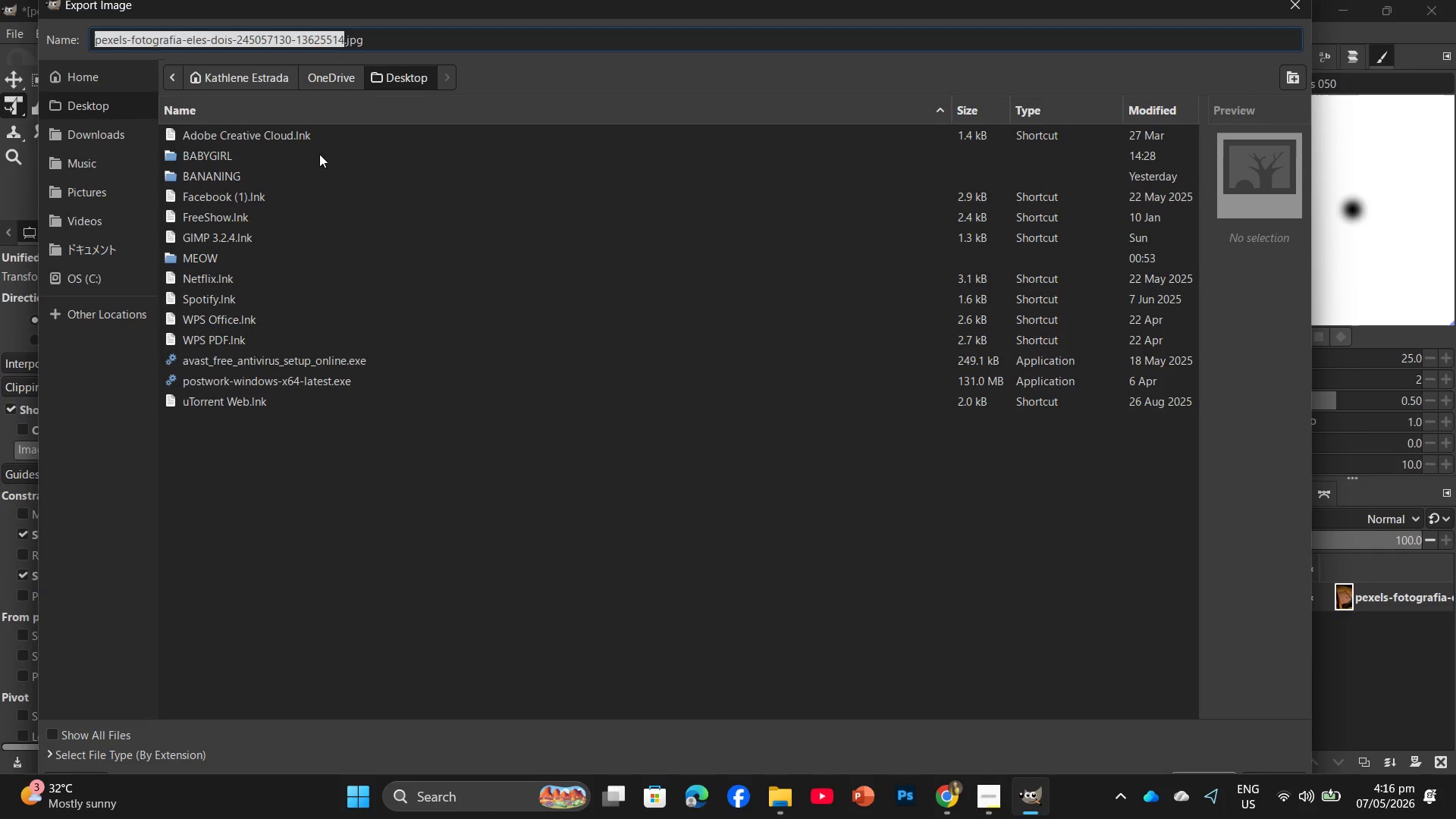 
double_click([320, 152])
 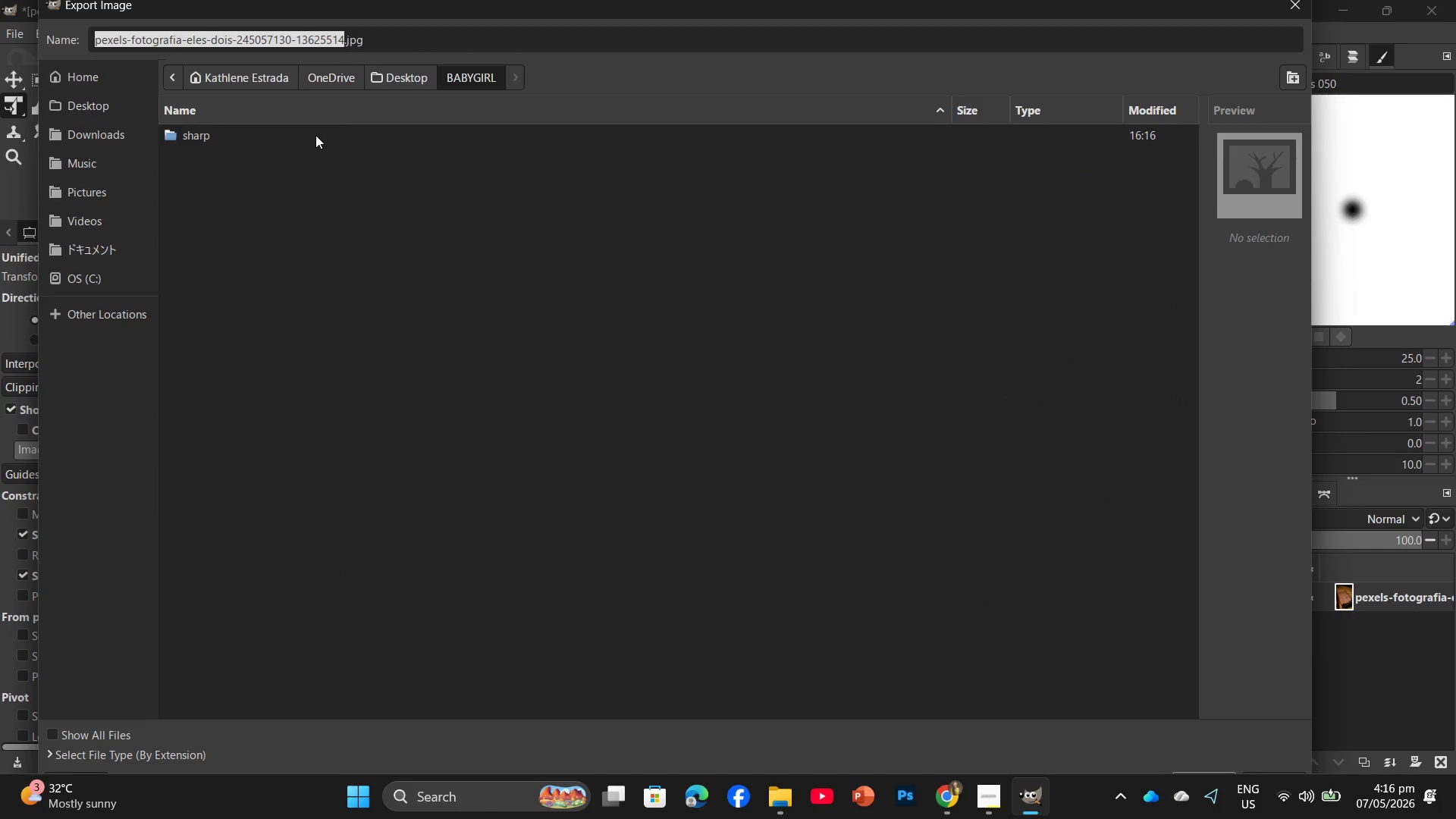 
double_click([315, 135])
 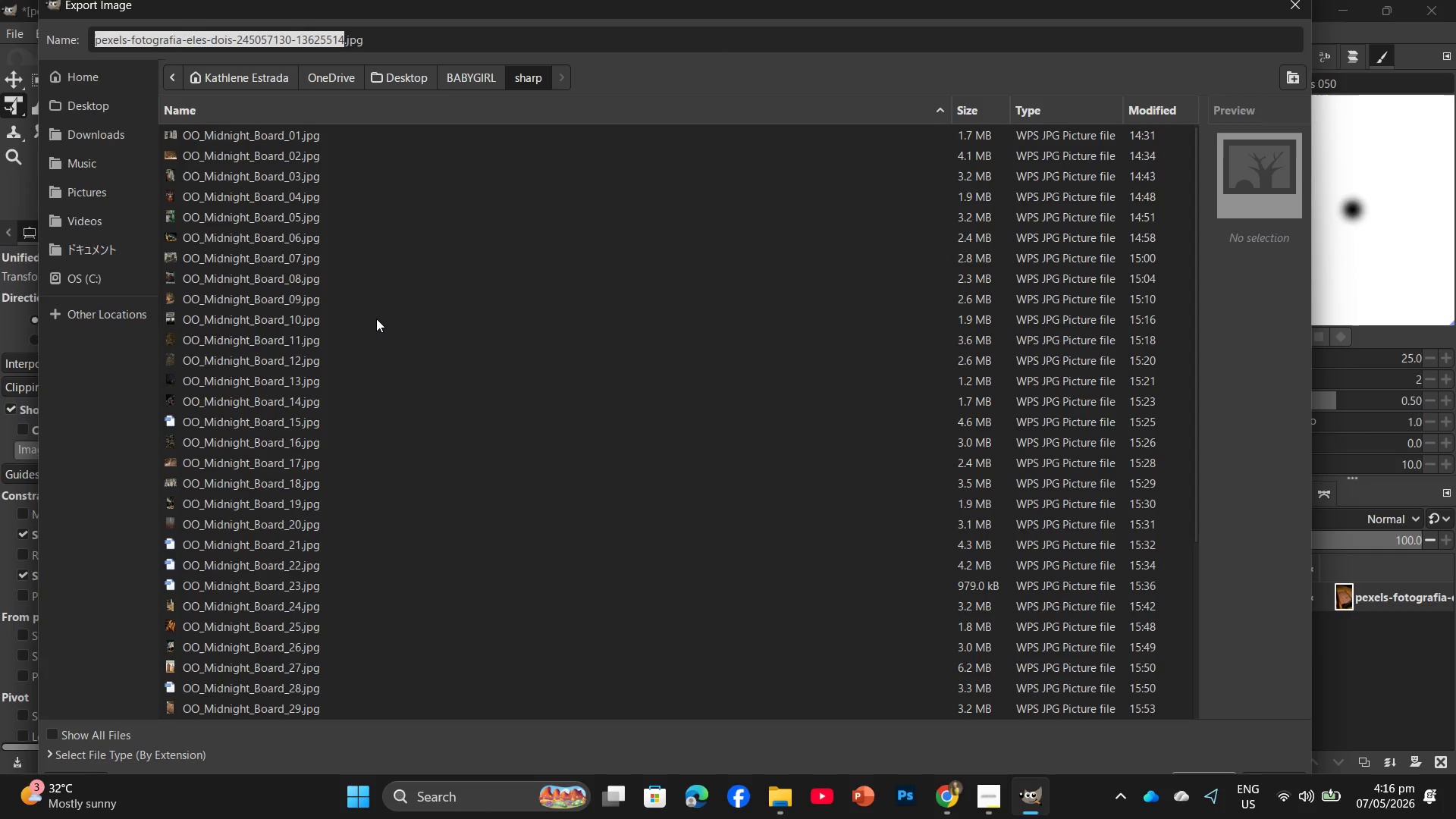 
scroll: coordinate [252, 529], scroll_direction: down, amount: 19.0
 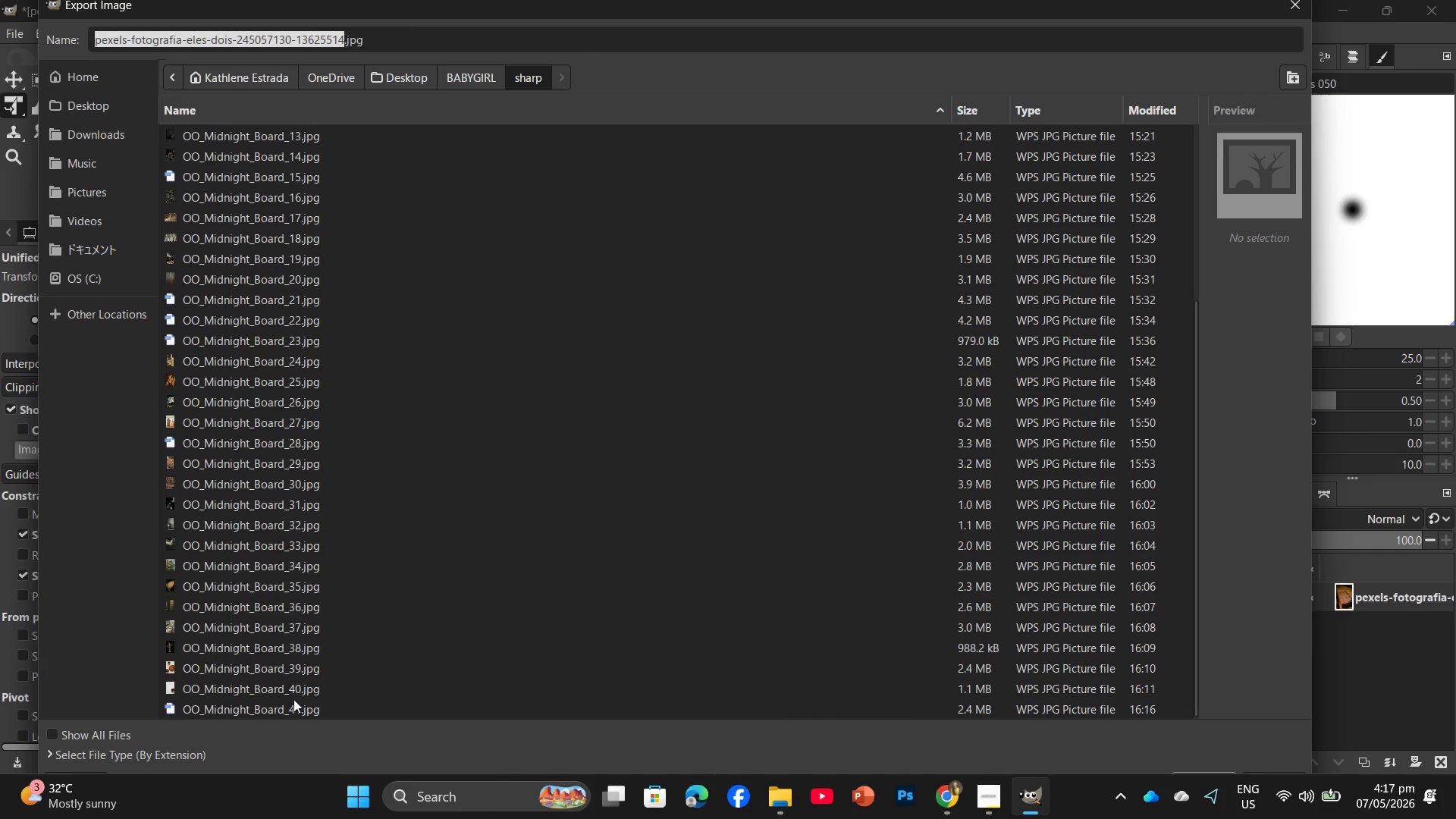 
left_click([301, 706])
 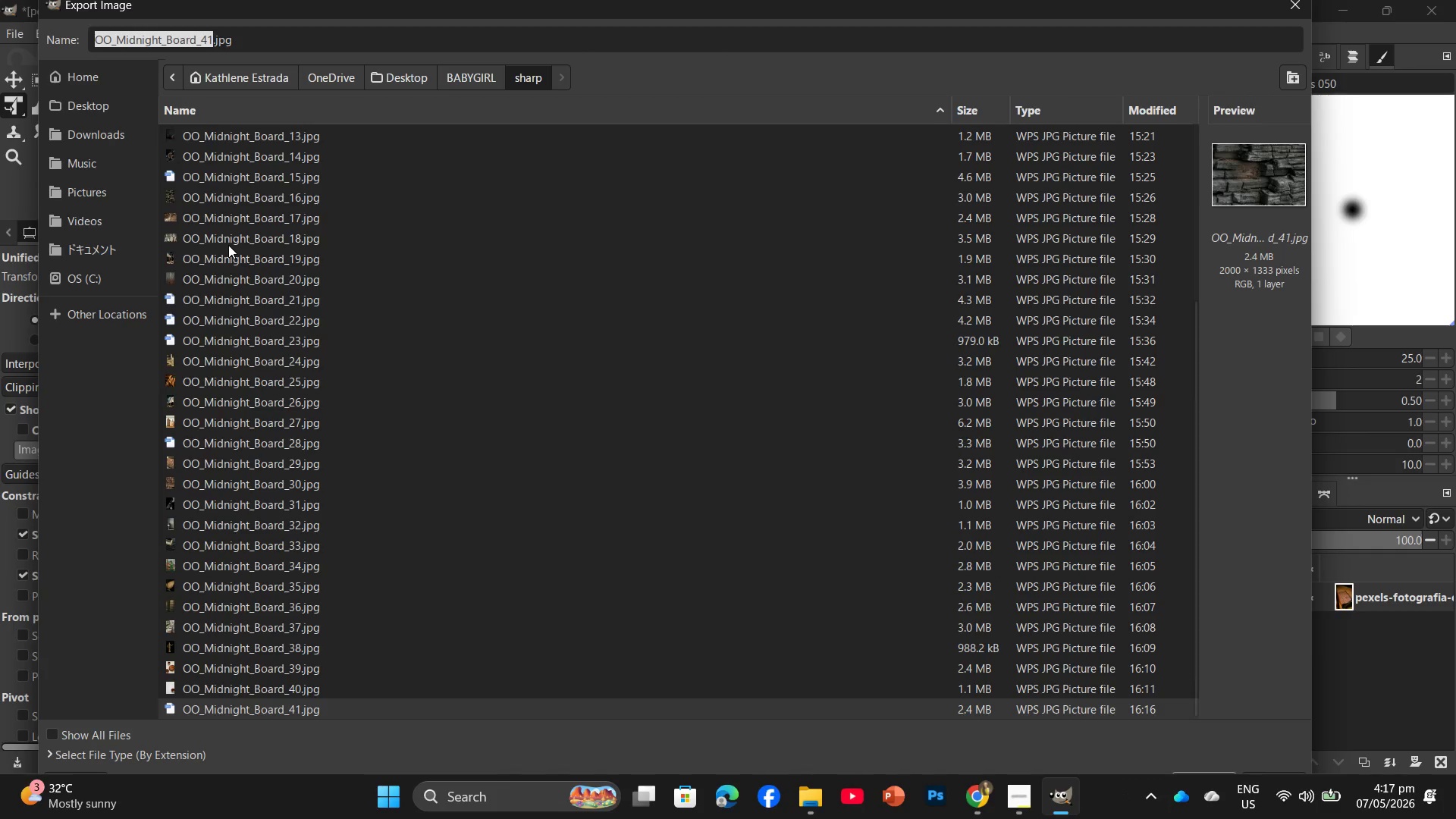 
wait(8.34)
 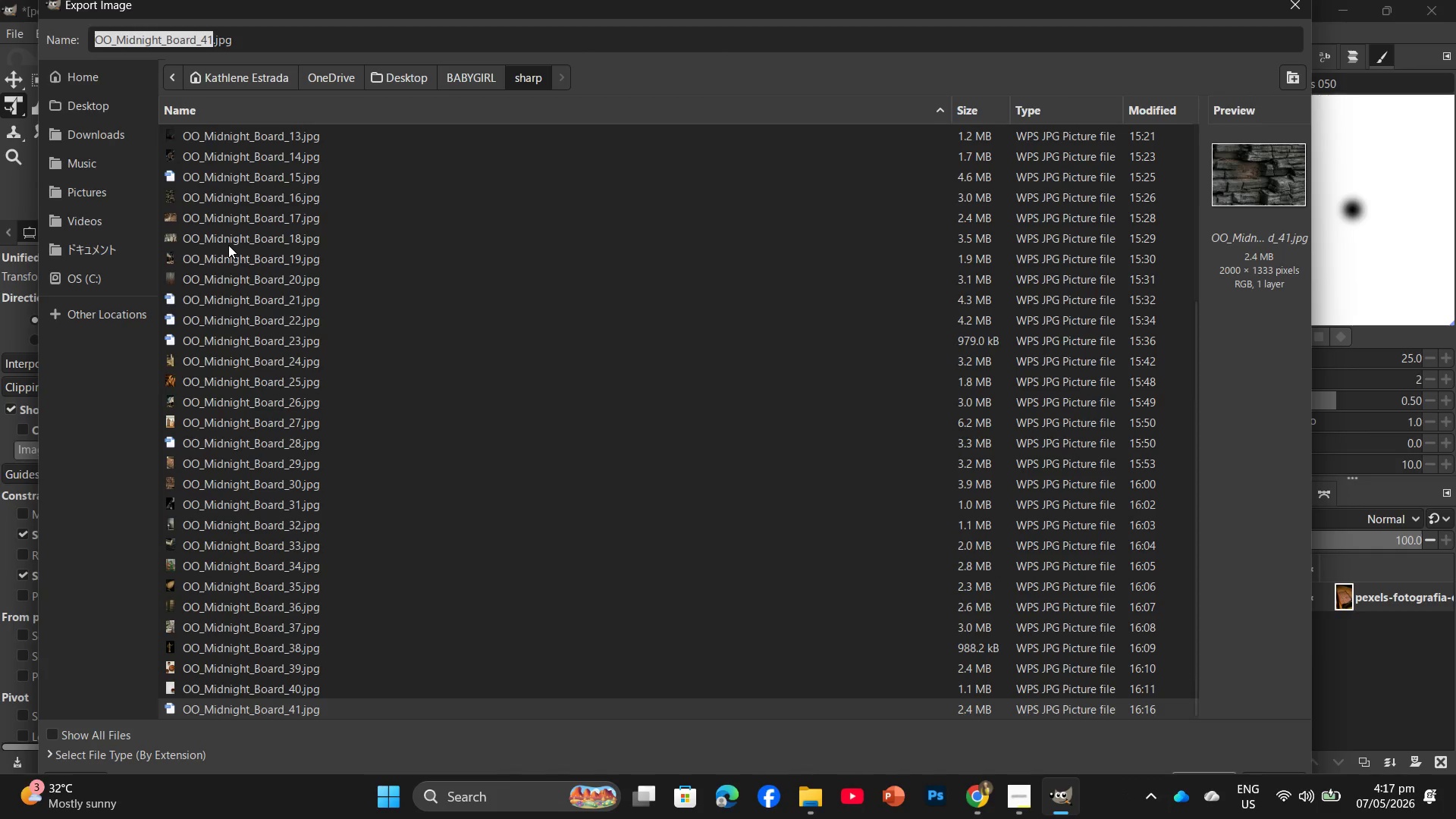 
double_click([216, 36])
 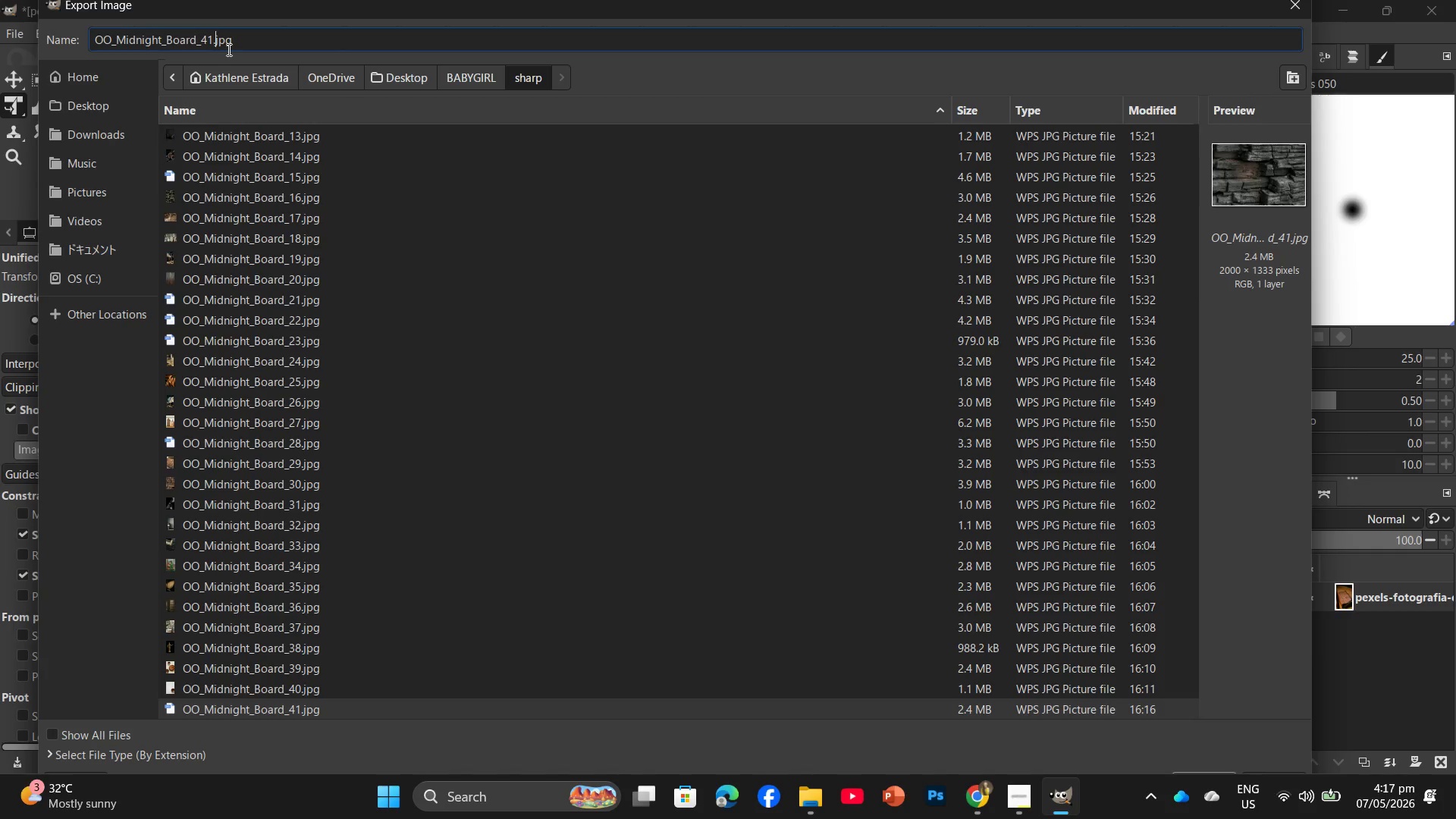 
key(ArrowLeft)
 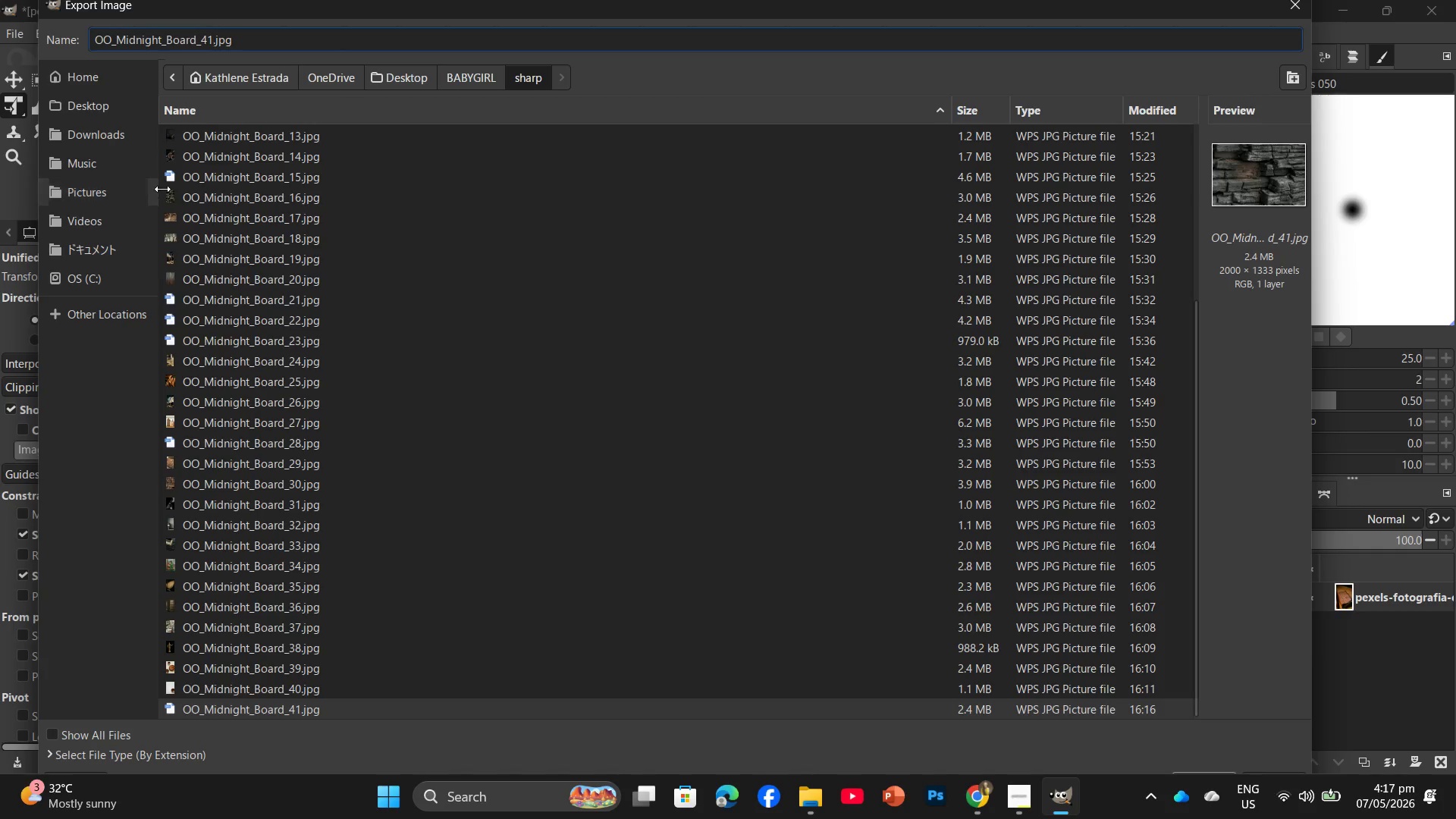 
key(Backspace)
 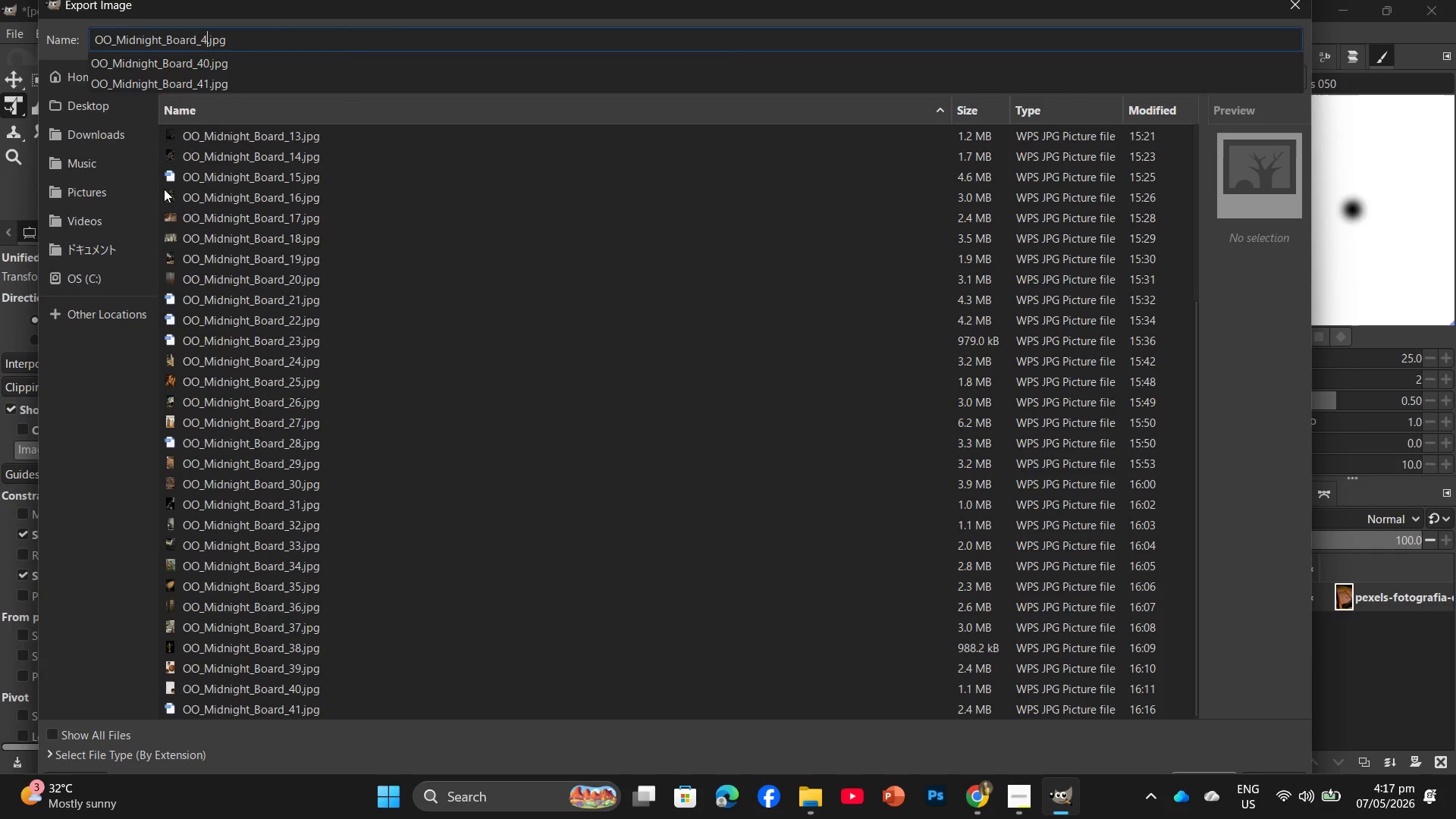 
key(Numpad2)
 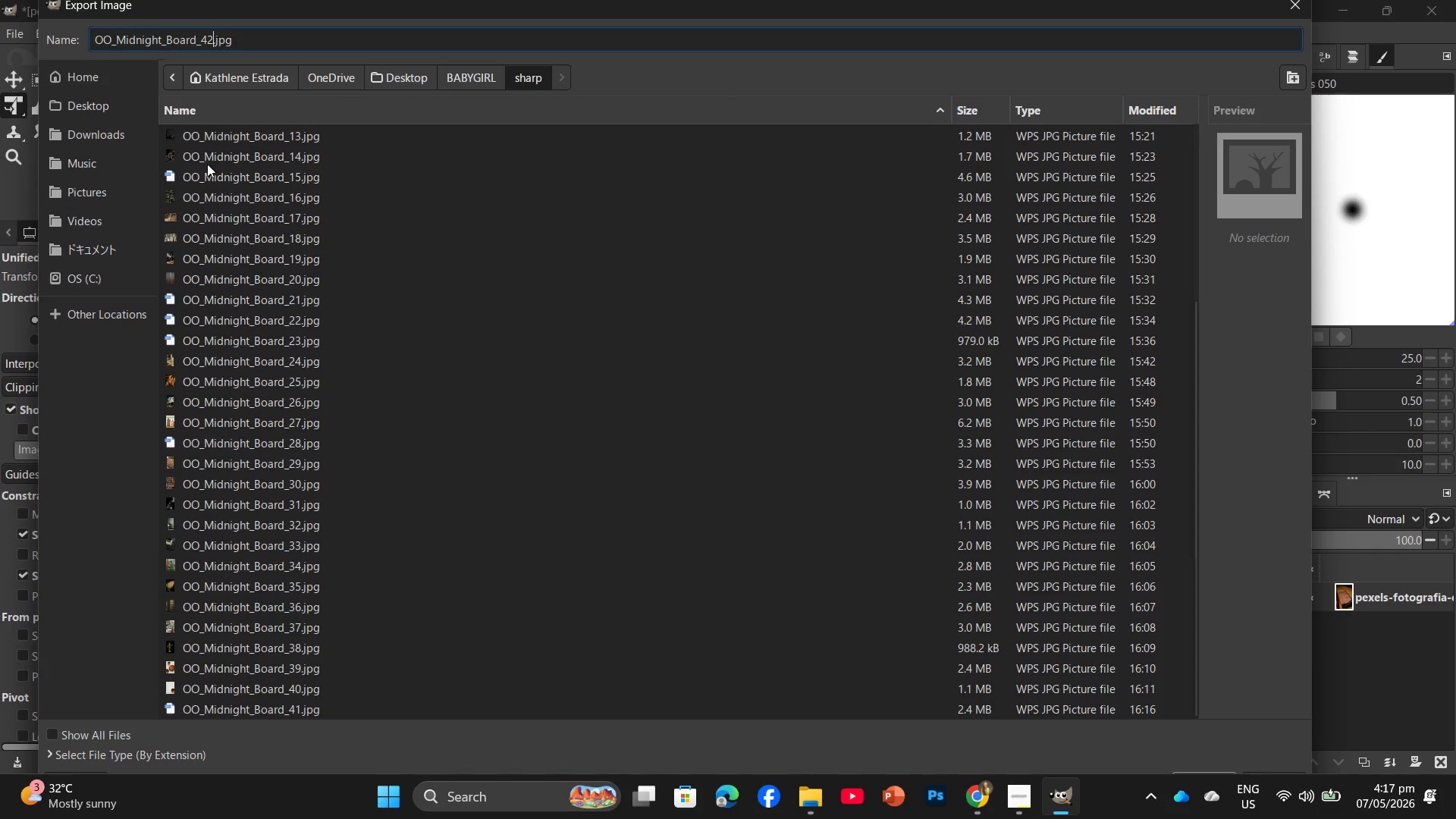 
key(NumpadEnter)
 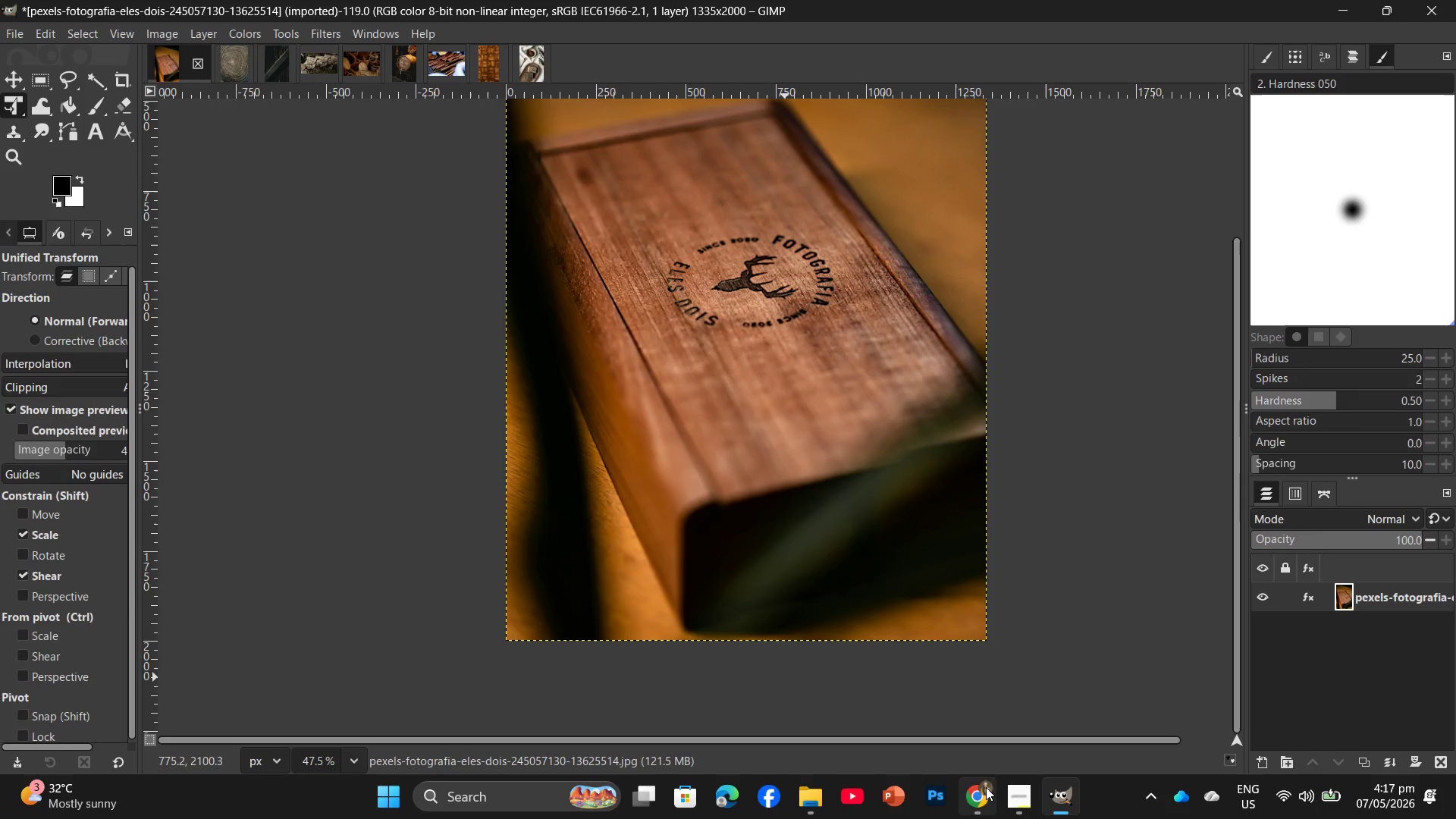 
left_click([1023, 795])